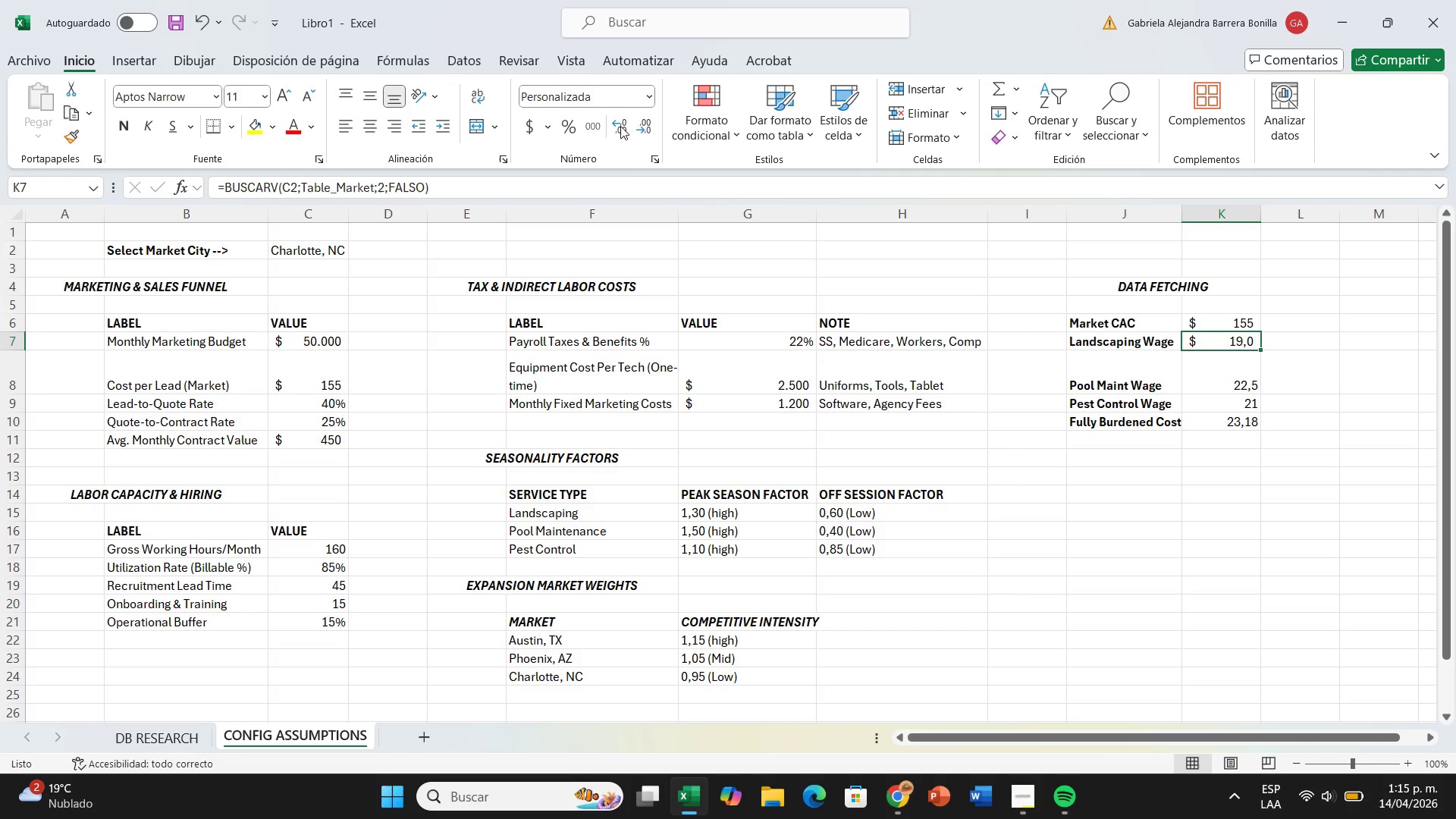 
left_click([613, 126])
 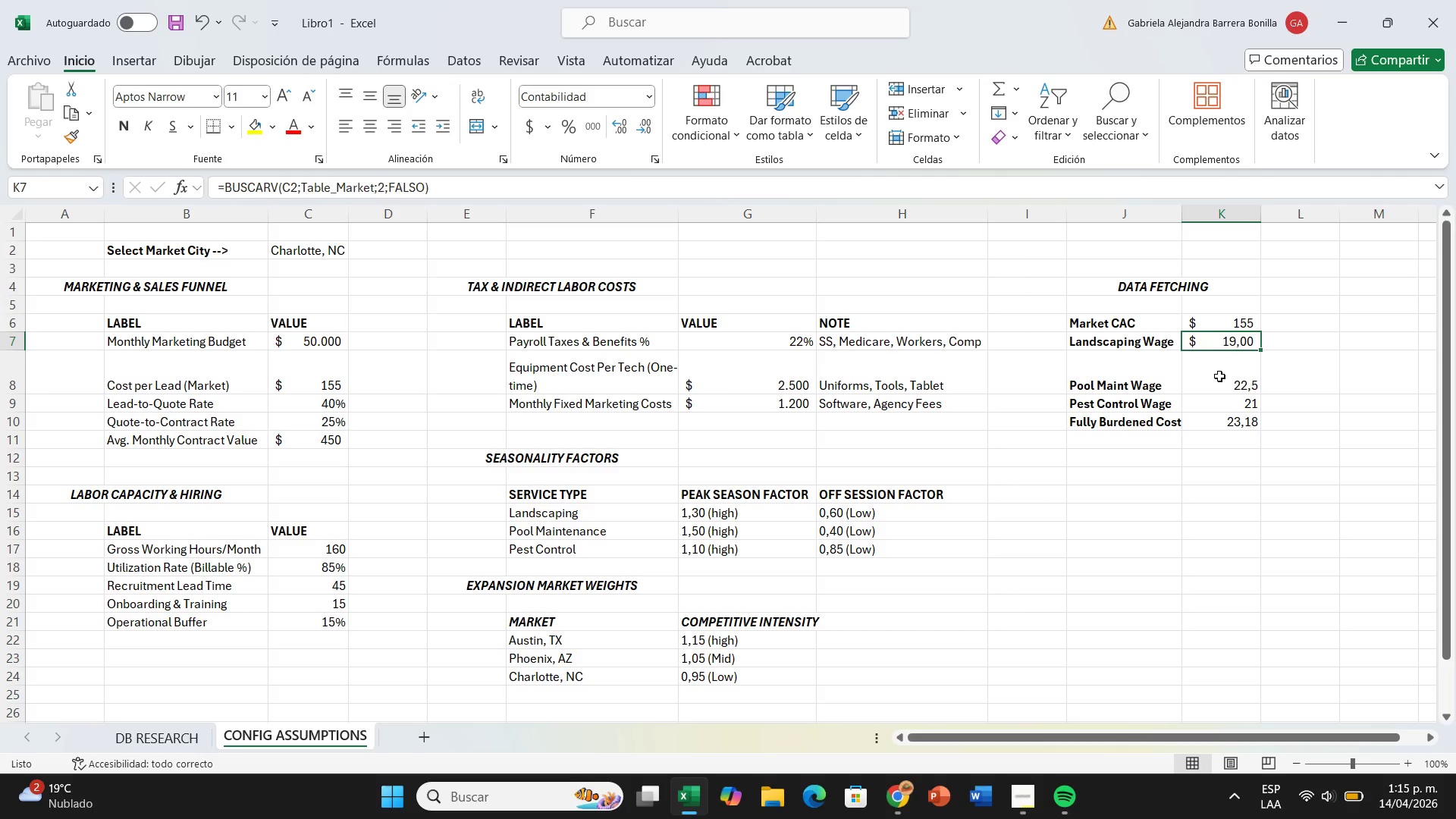 
left_click([1219, 376])
 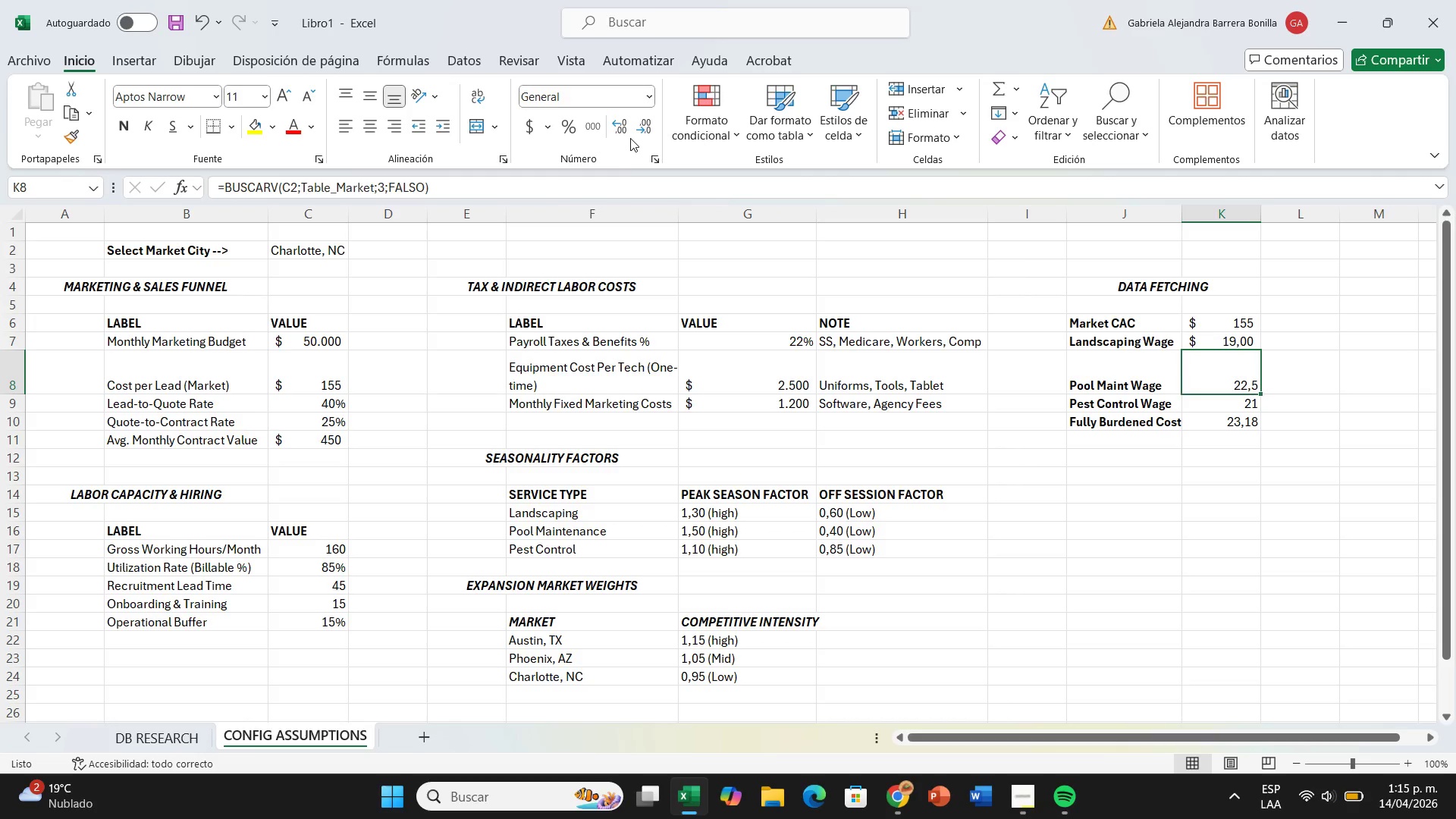 
left_click([569, 120])
 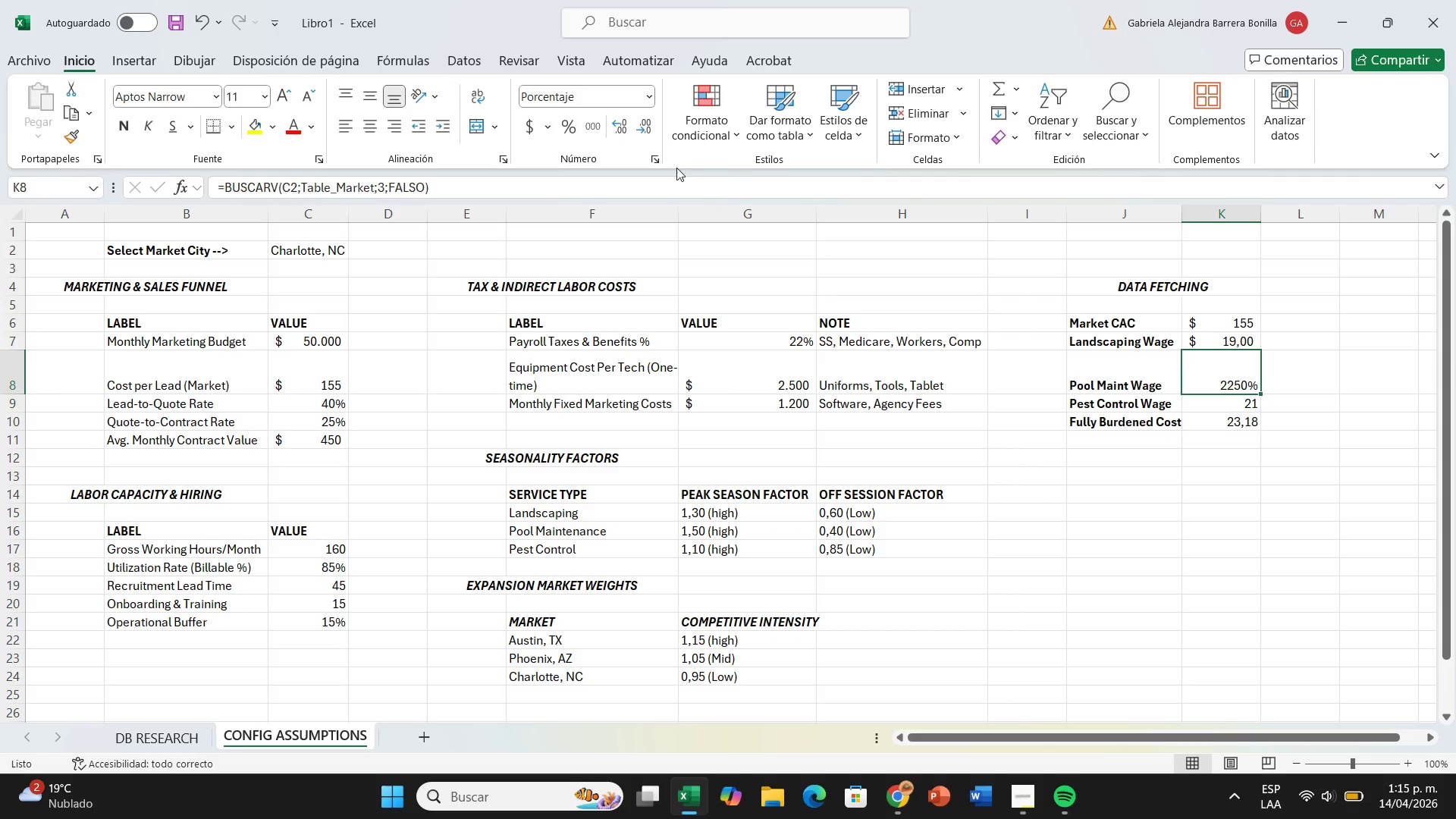 
left_click([620, 121])
 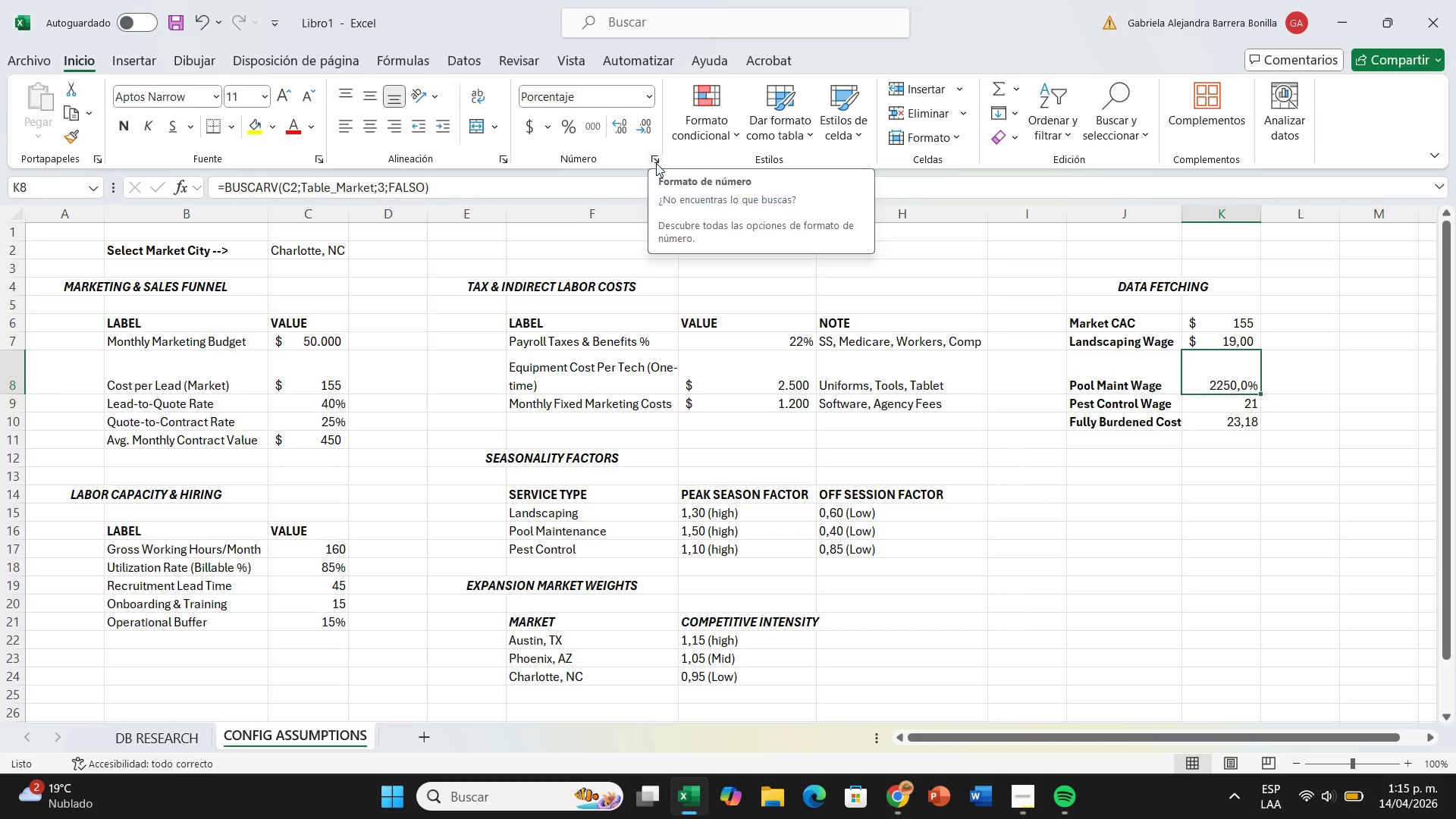 
left_click([562, 134])
 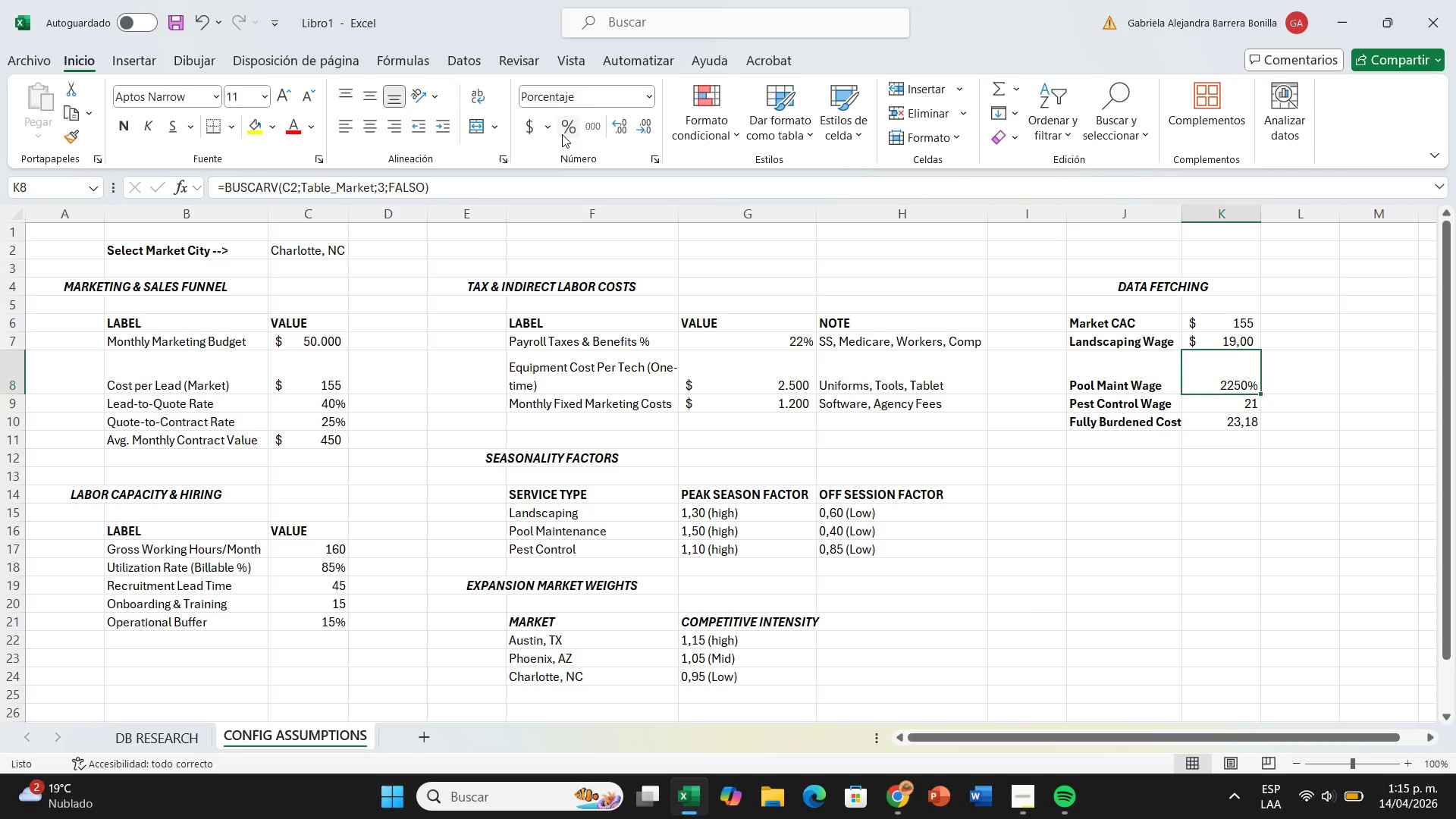 
left_click([562, 134])
 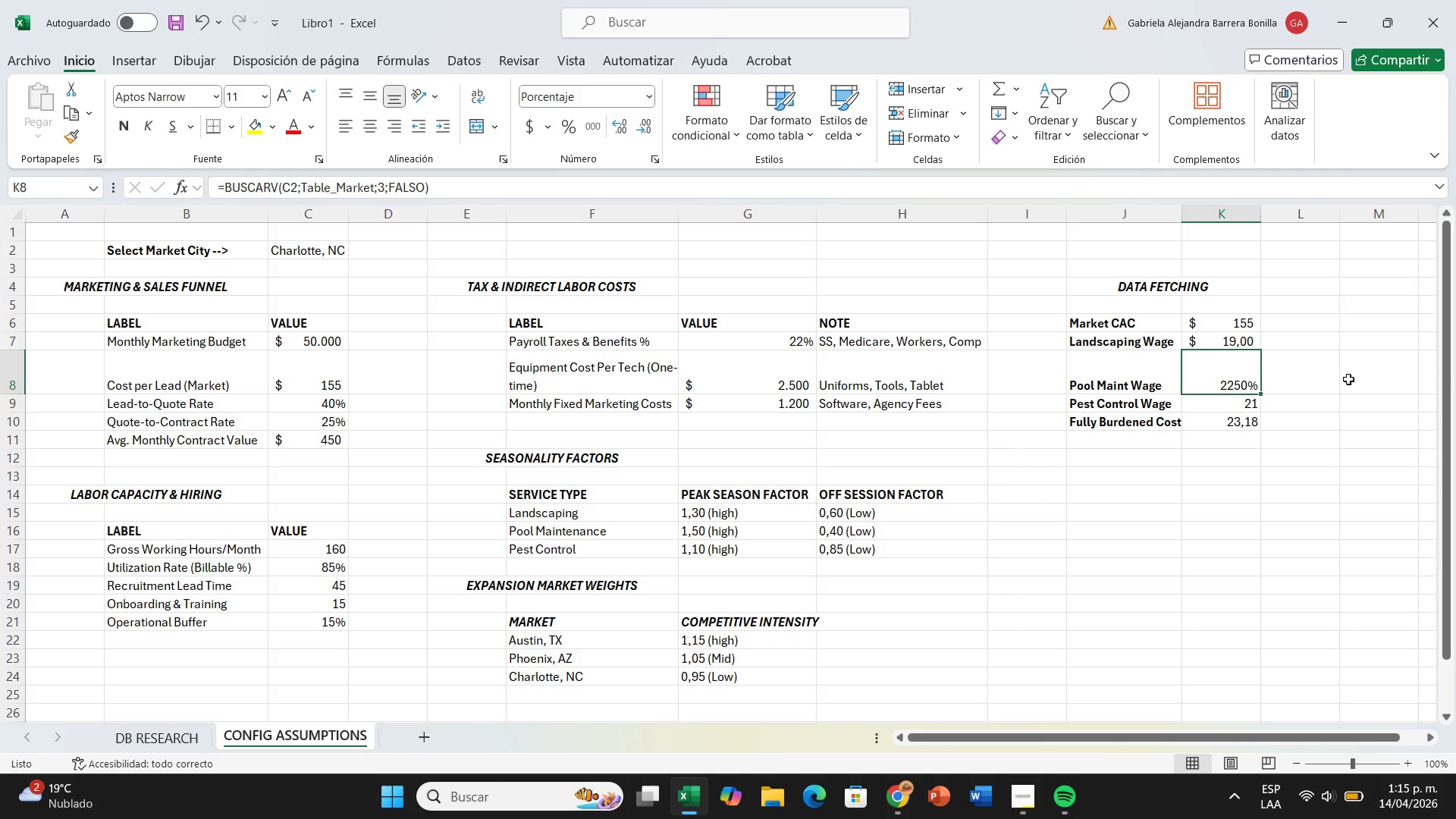 
key(Control+ControlLeft)
 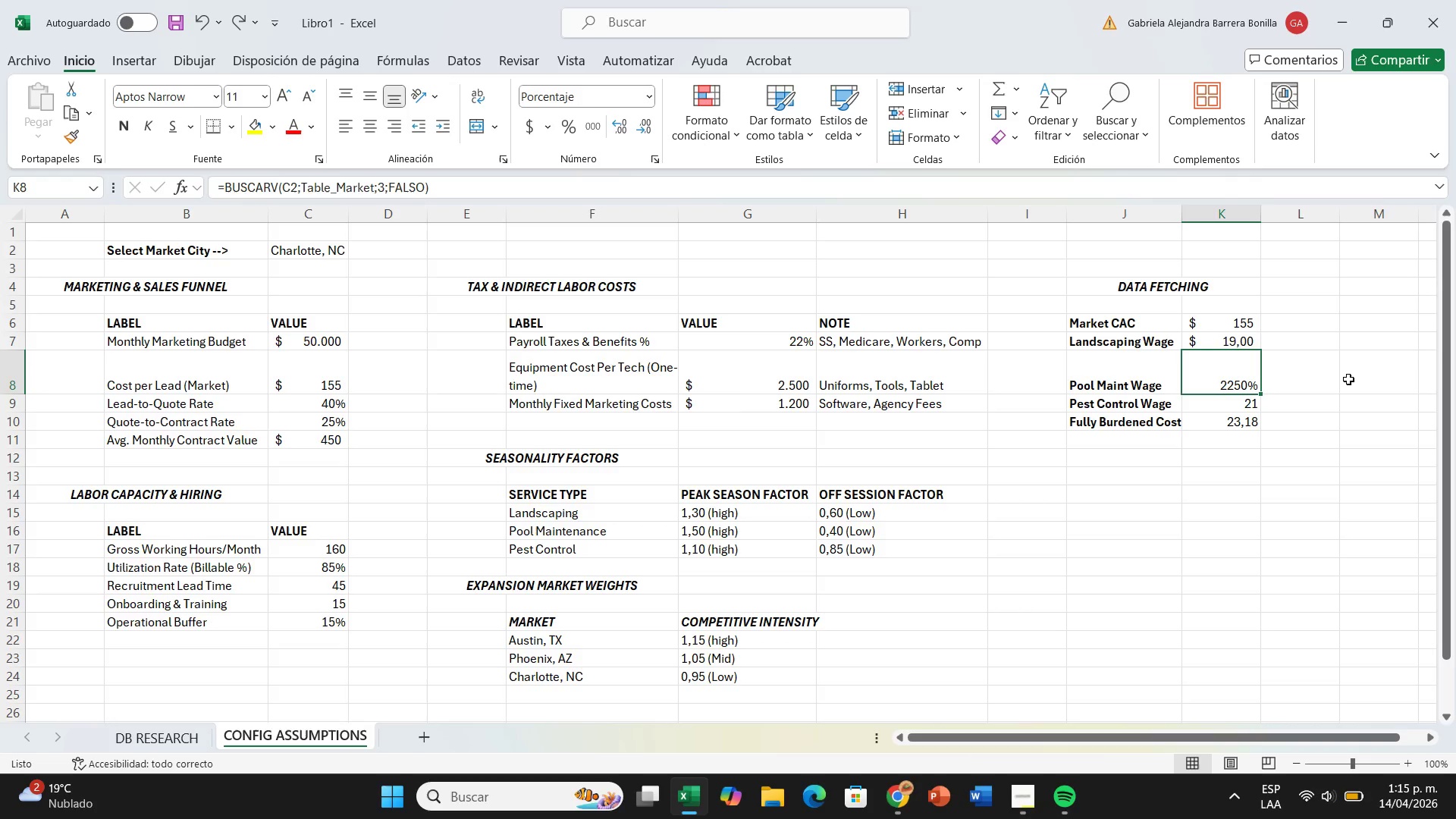 
key(Control+Z)
 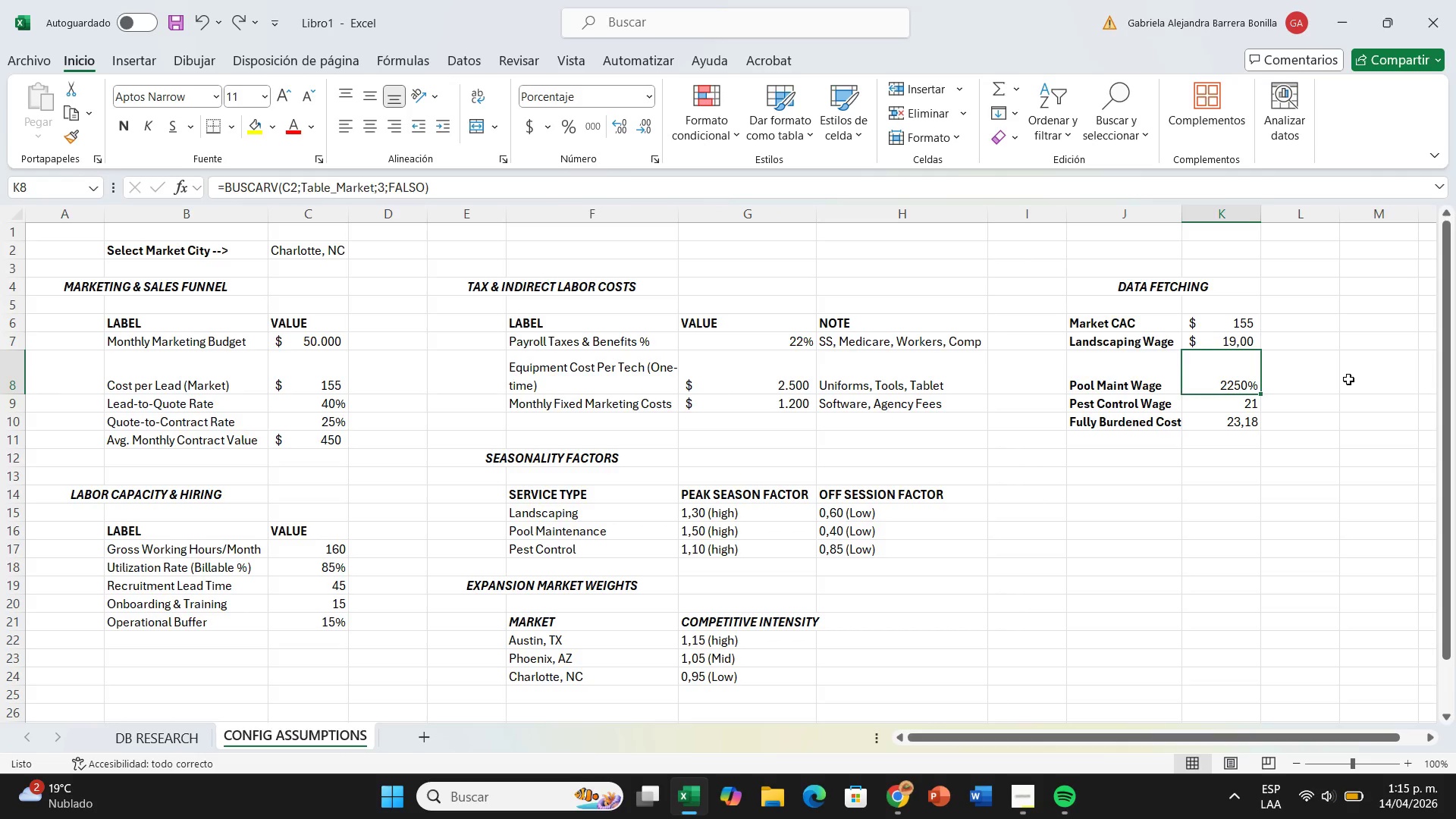 
key(Control+ControlLeft)
 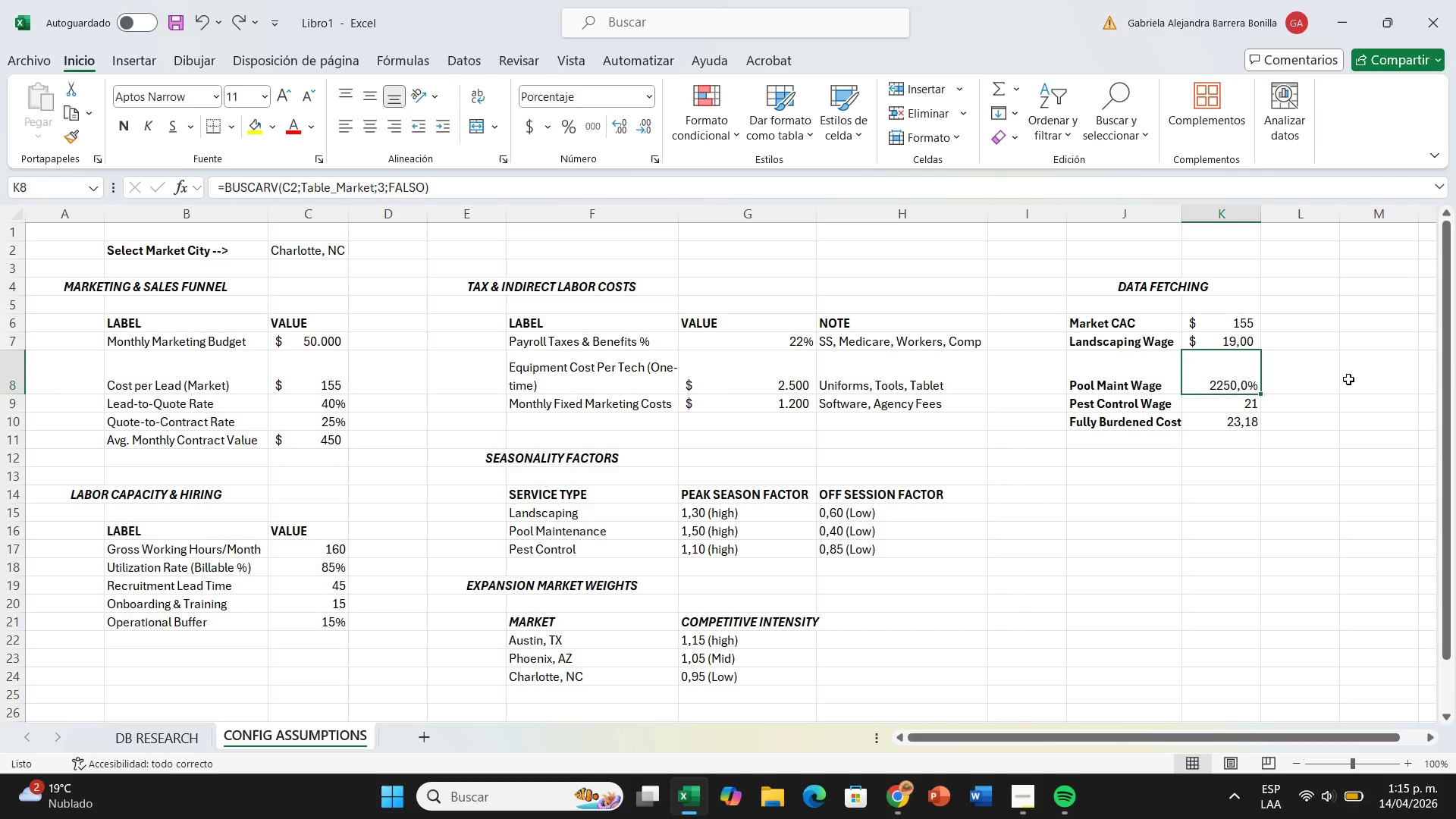 
key(Control+Z)
 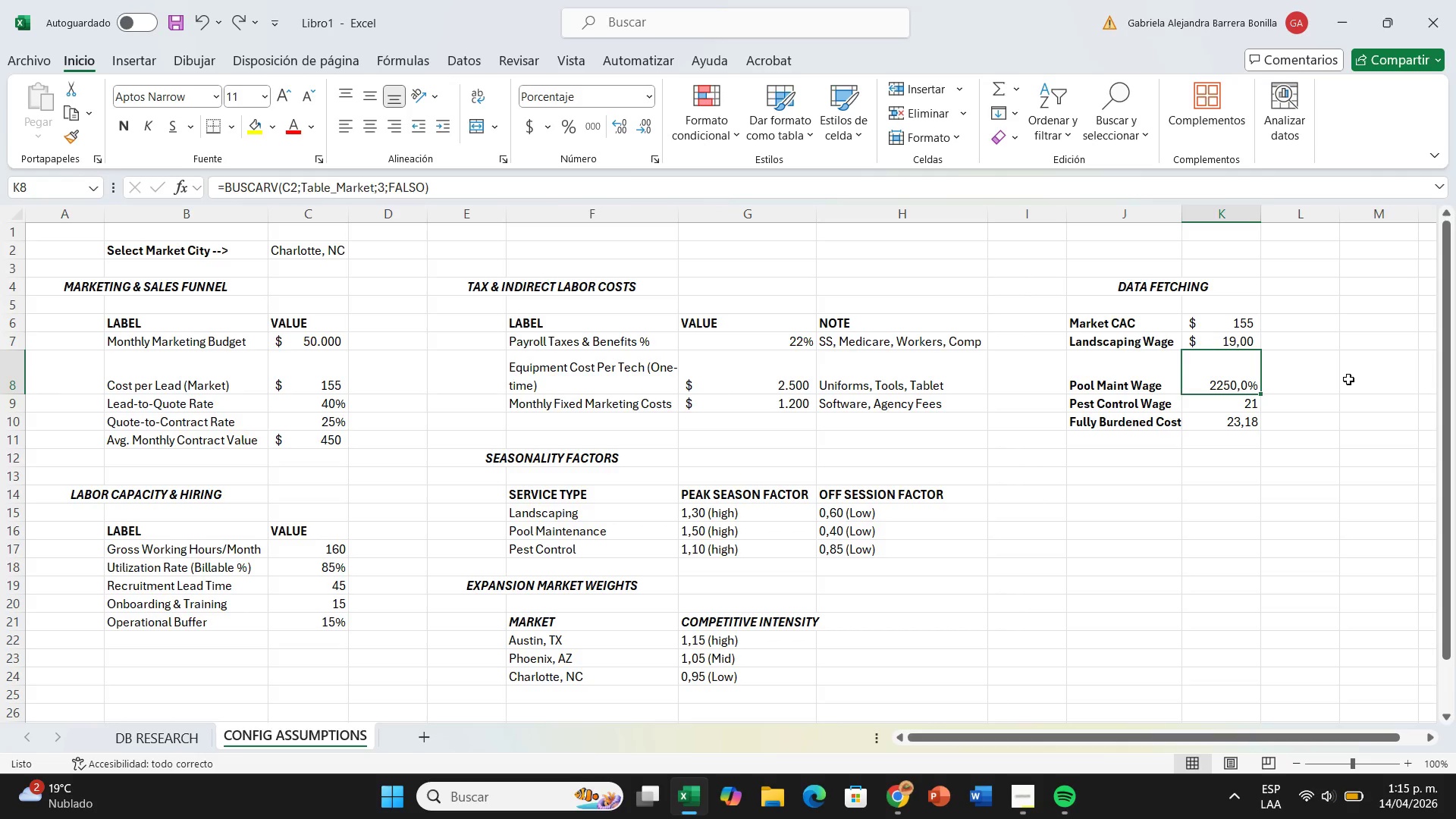 
key(Control+ControlLeft)
 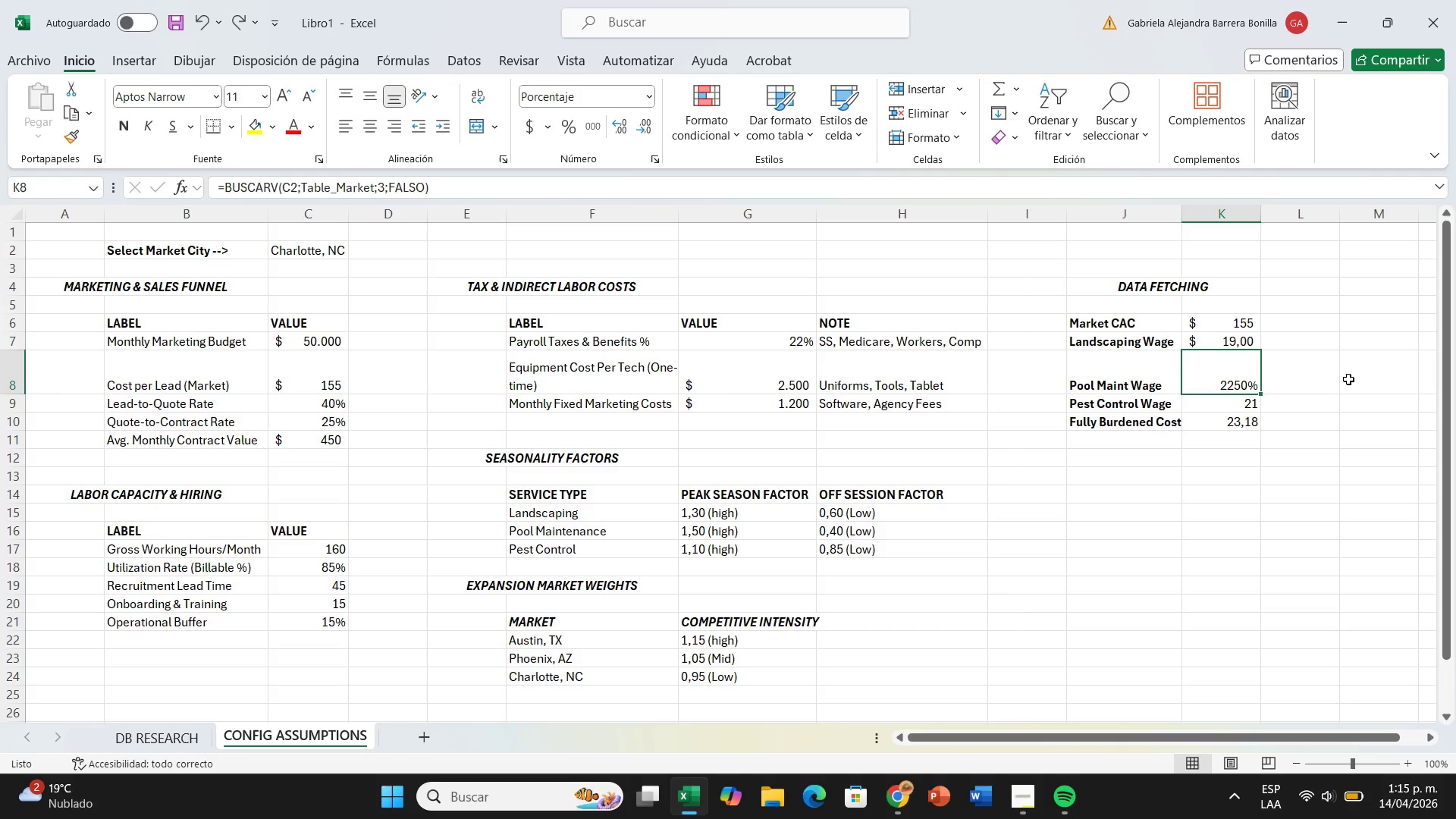 
key(Control+Z)
 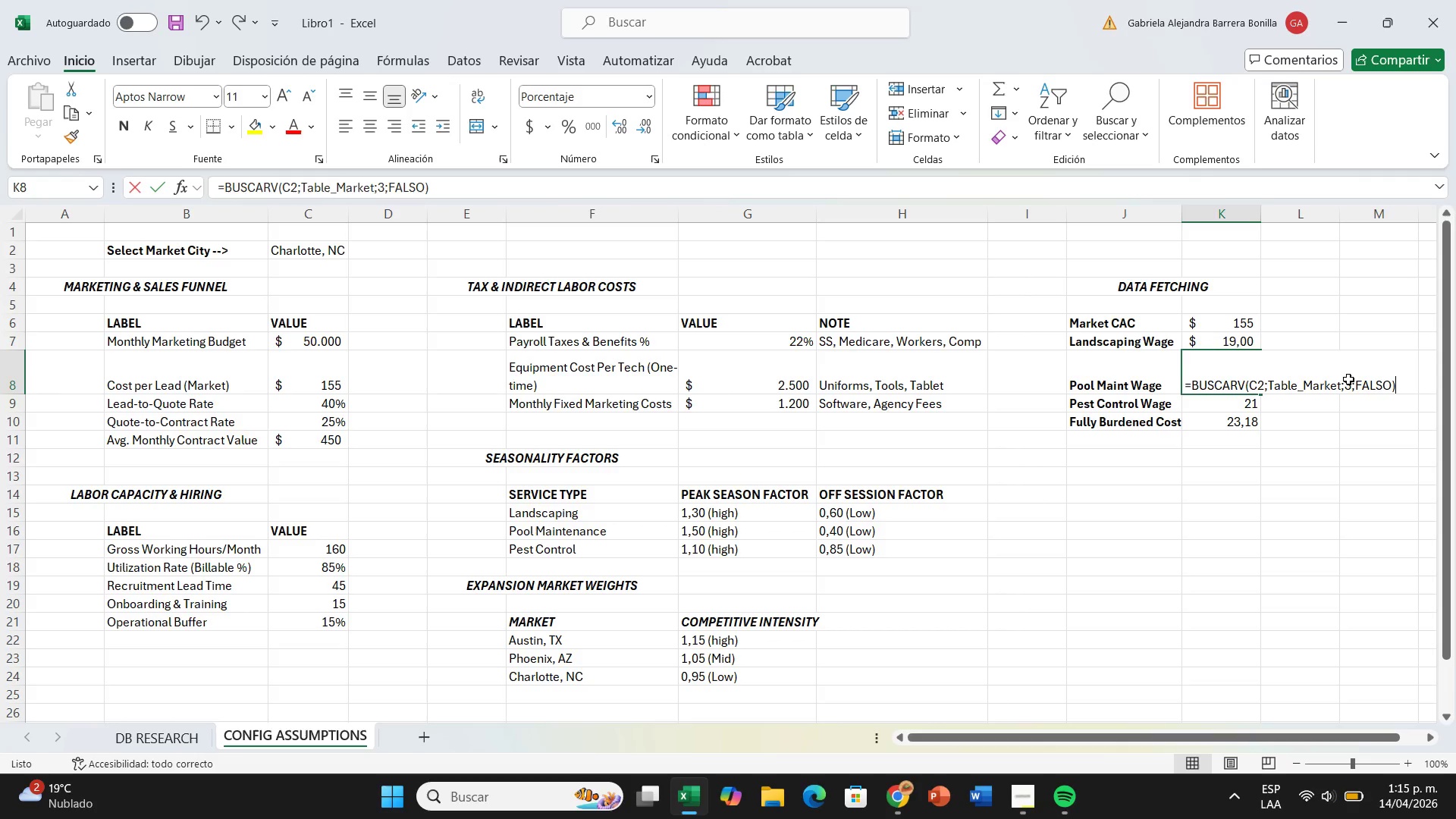 
key(Z)
 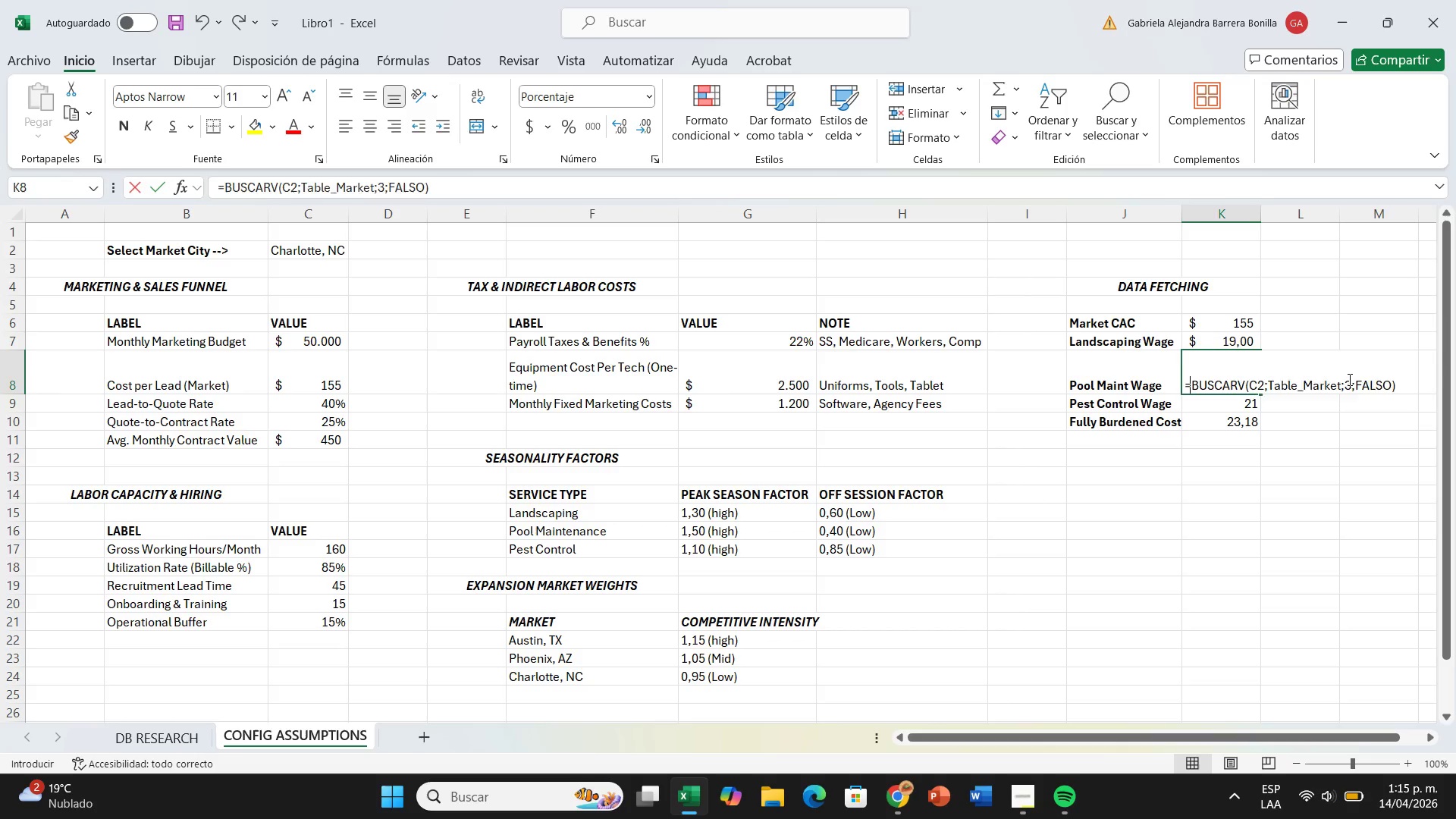 
key(Control+ControlLeft)
 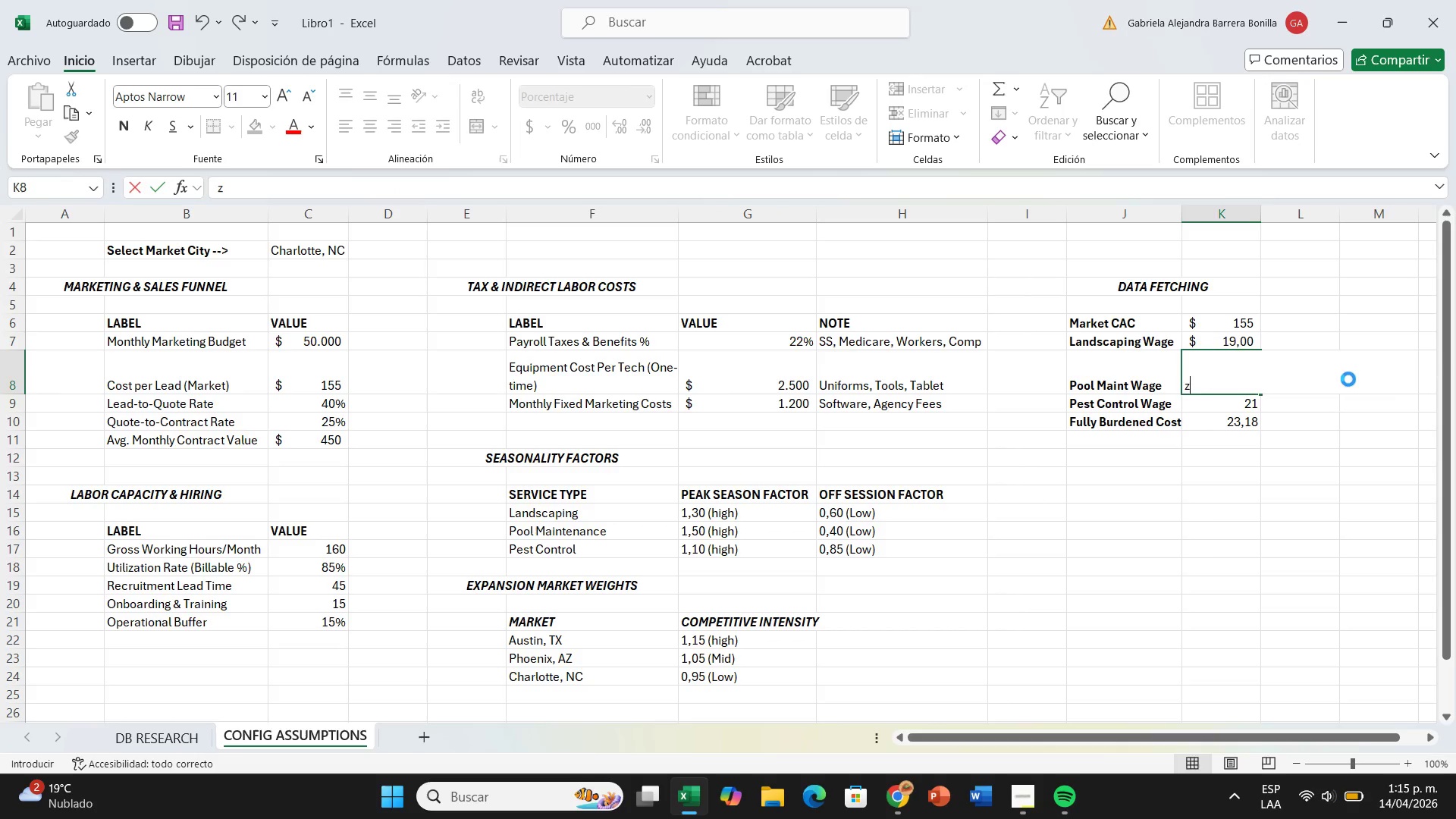 
key(Control+Z)
 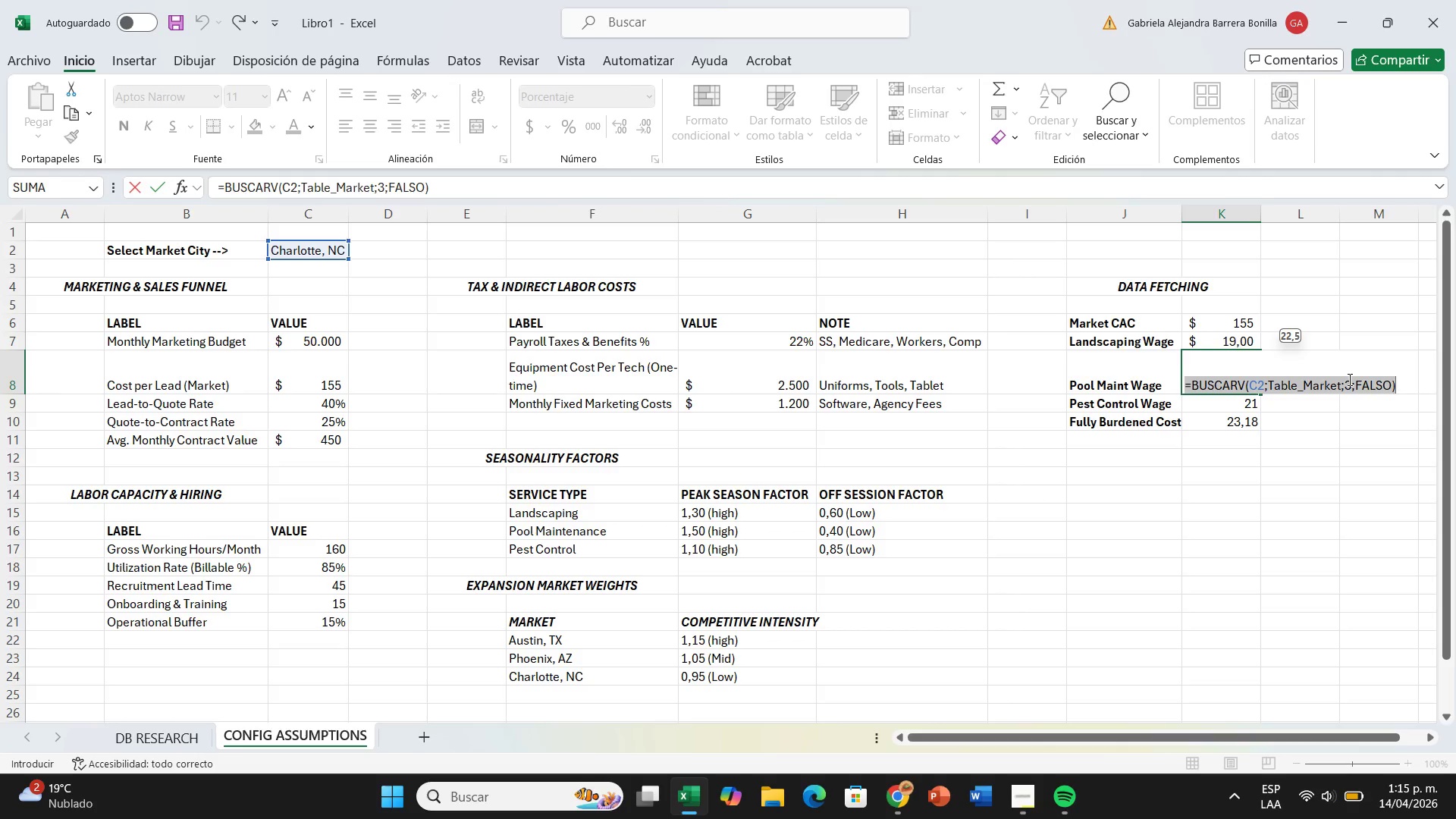 
key(Enter)
 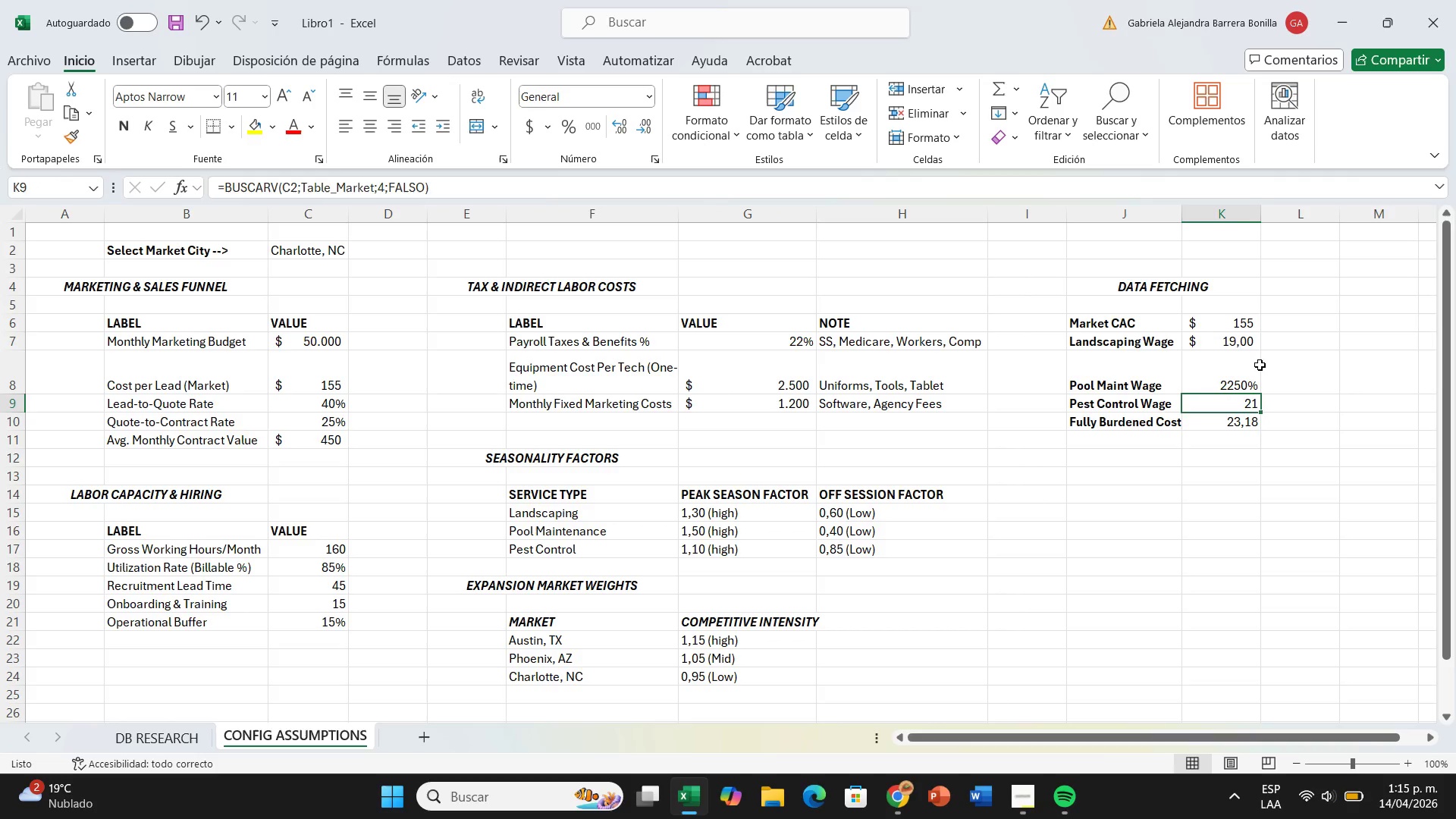 
left_click([1262, 366])
 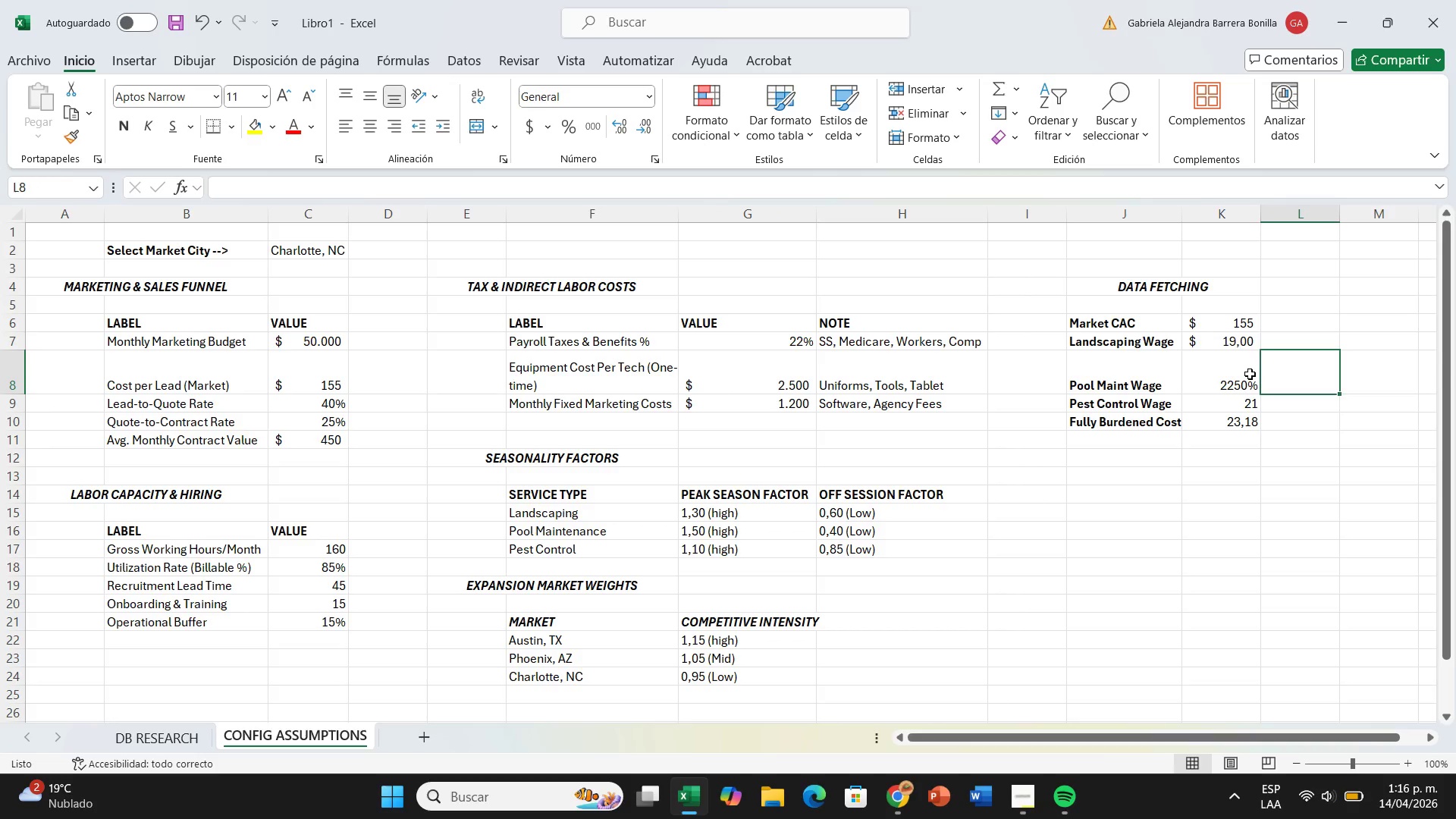 
left_click([1250, 374])
 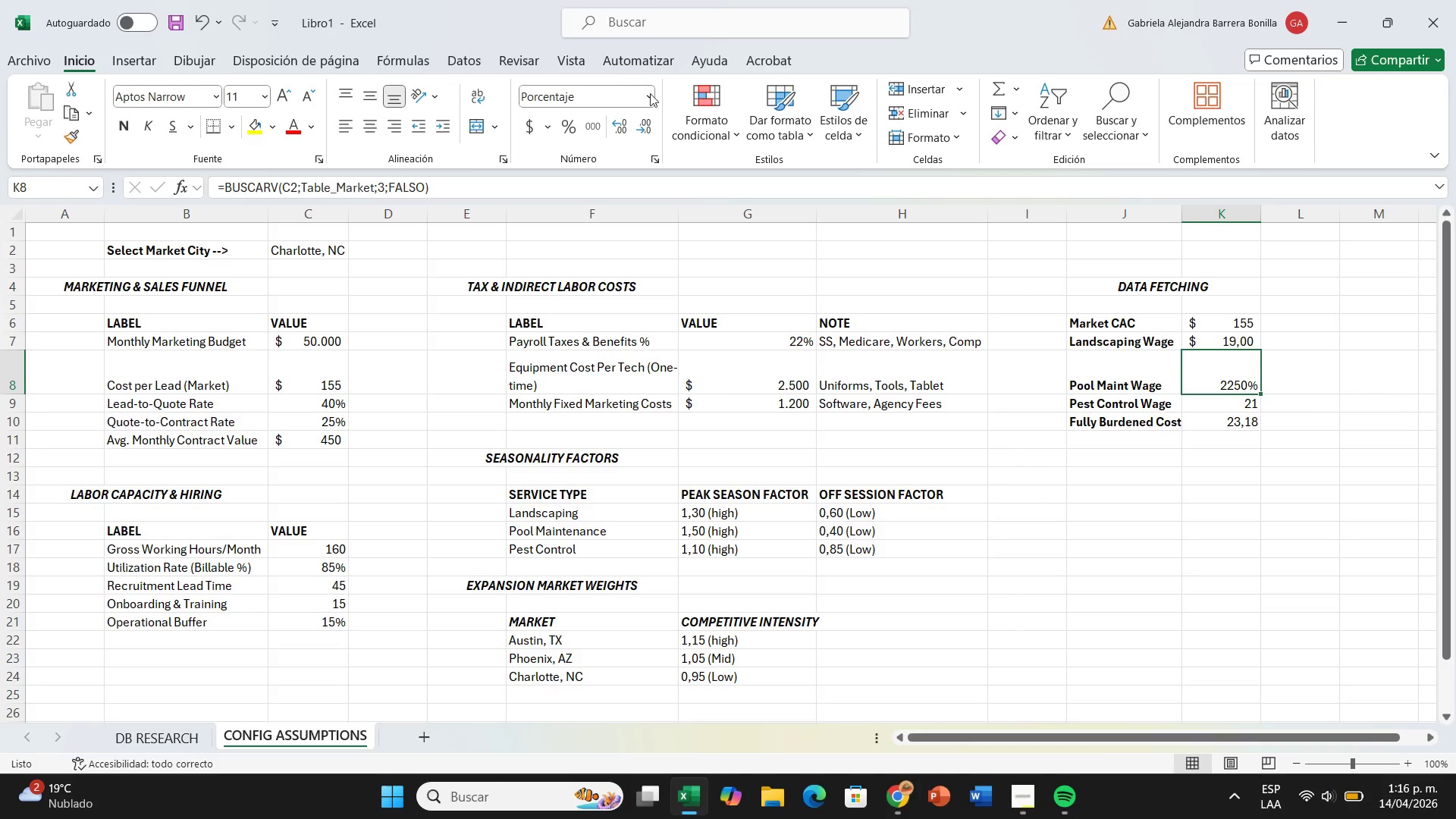 
left_click([654, 99])
 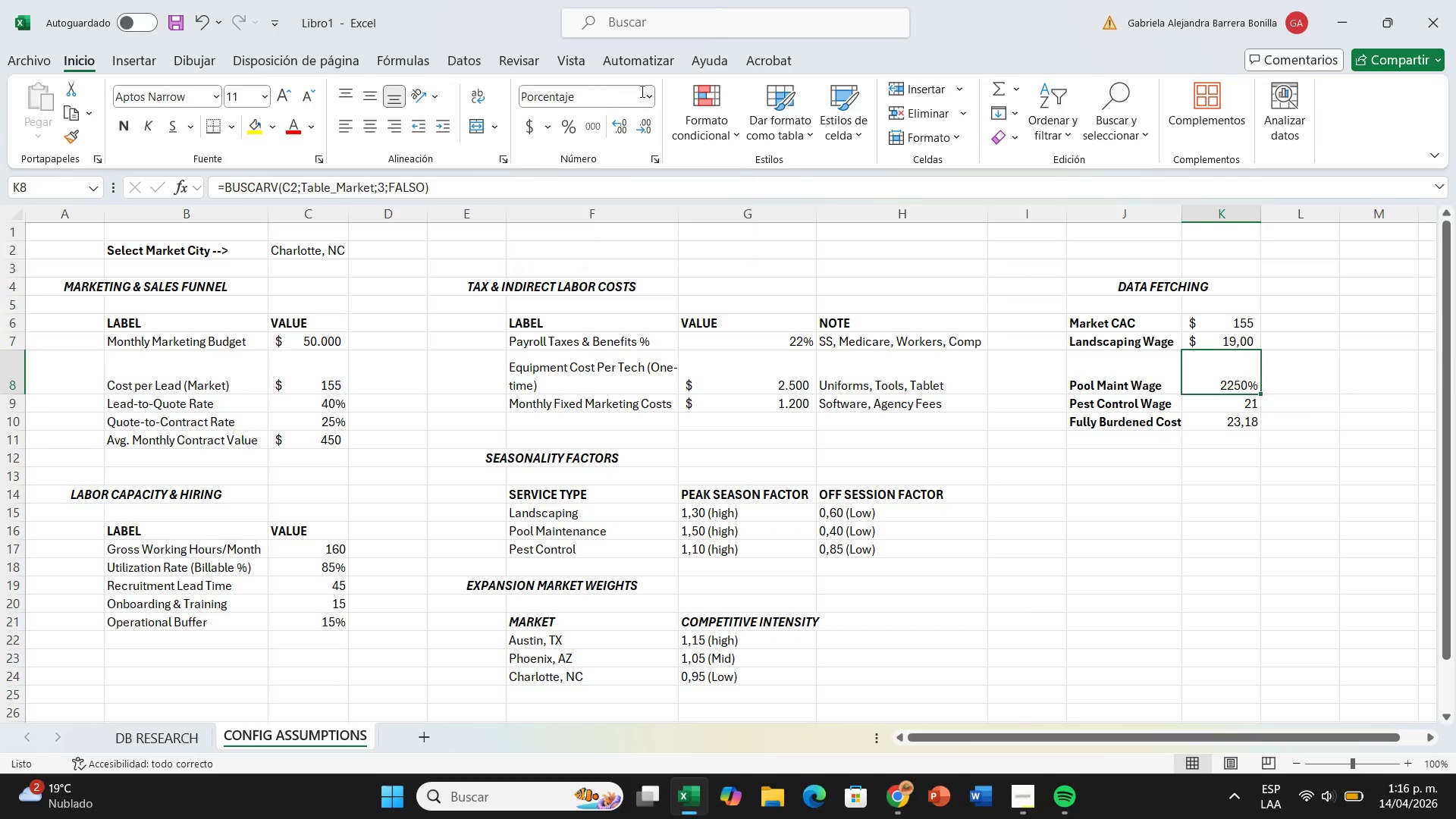 
left_click([650, 98])
 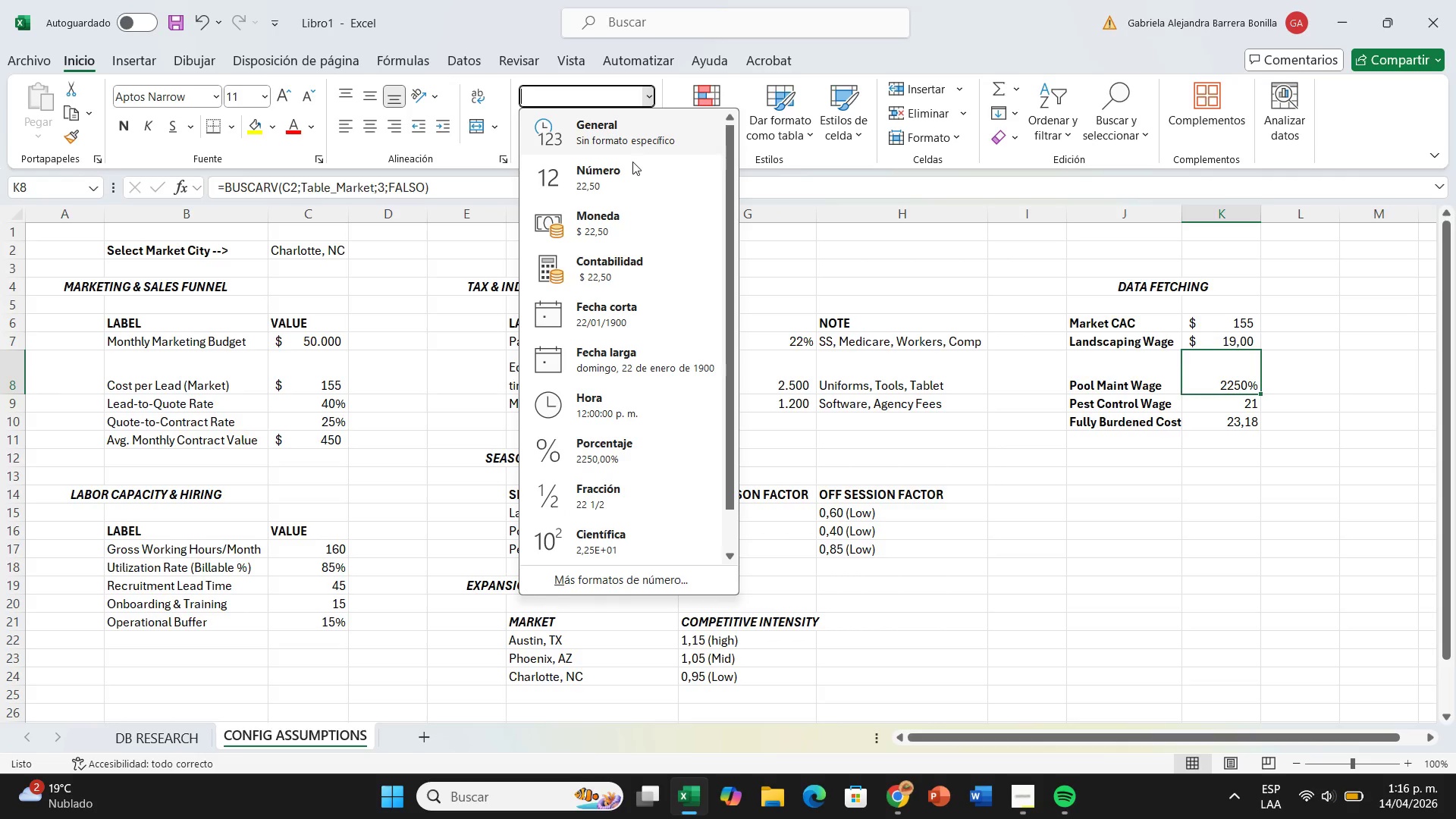 
left_click([631, 171])
 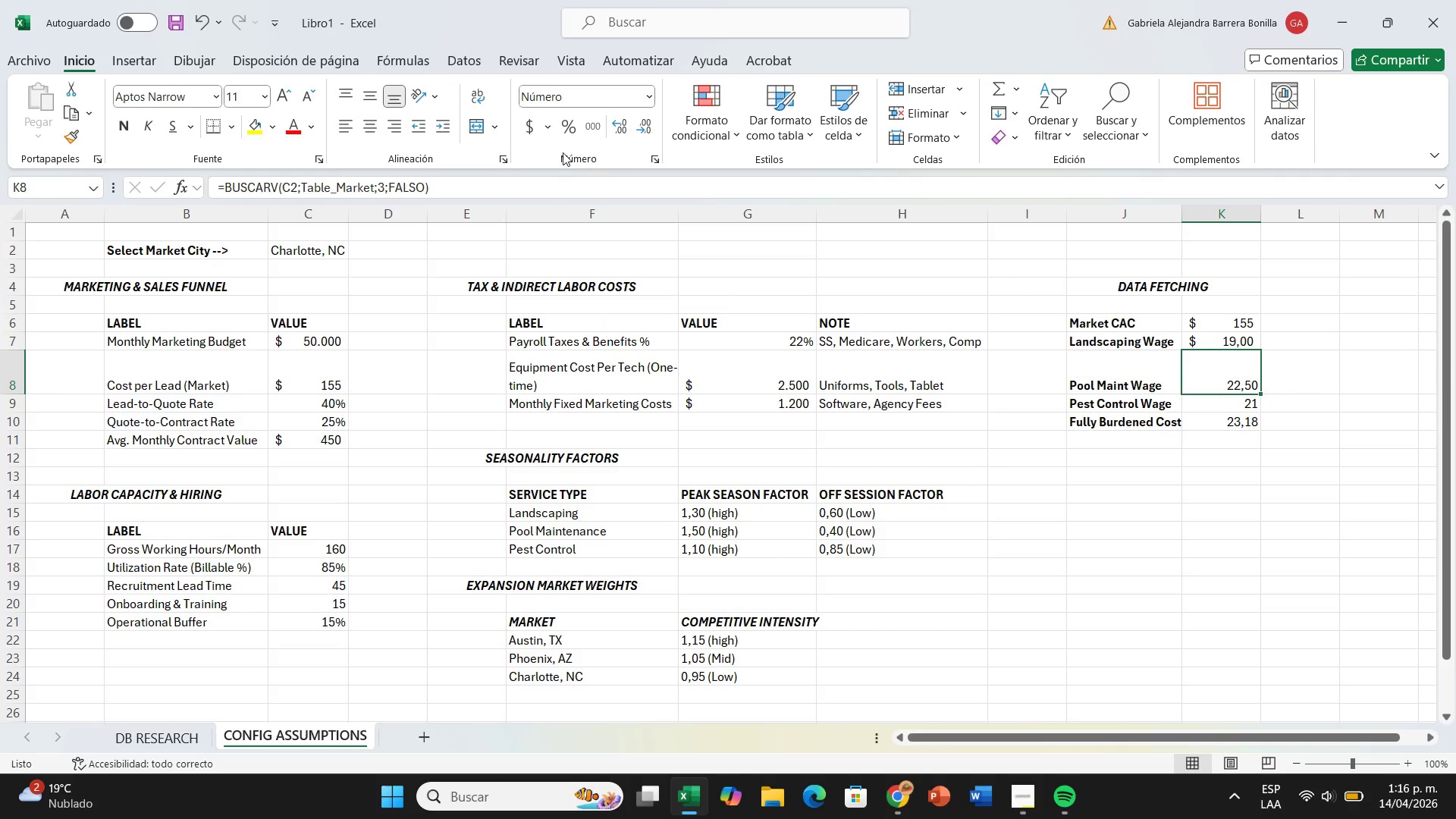 
left_click([566, 130])
 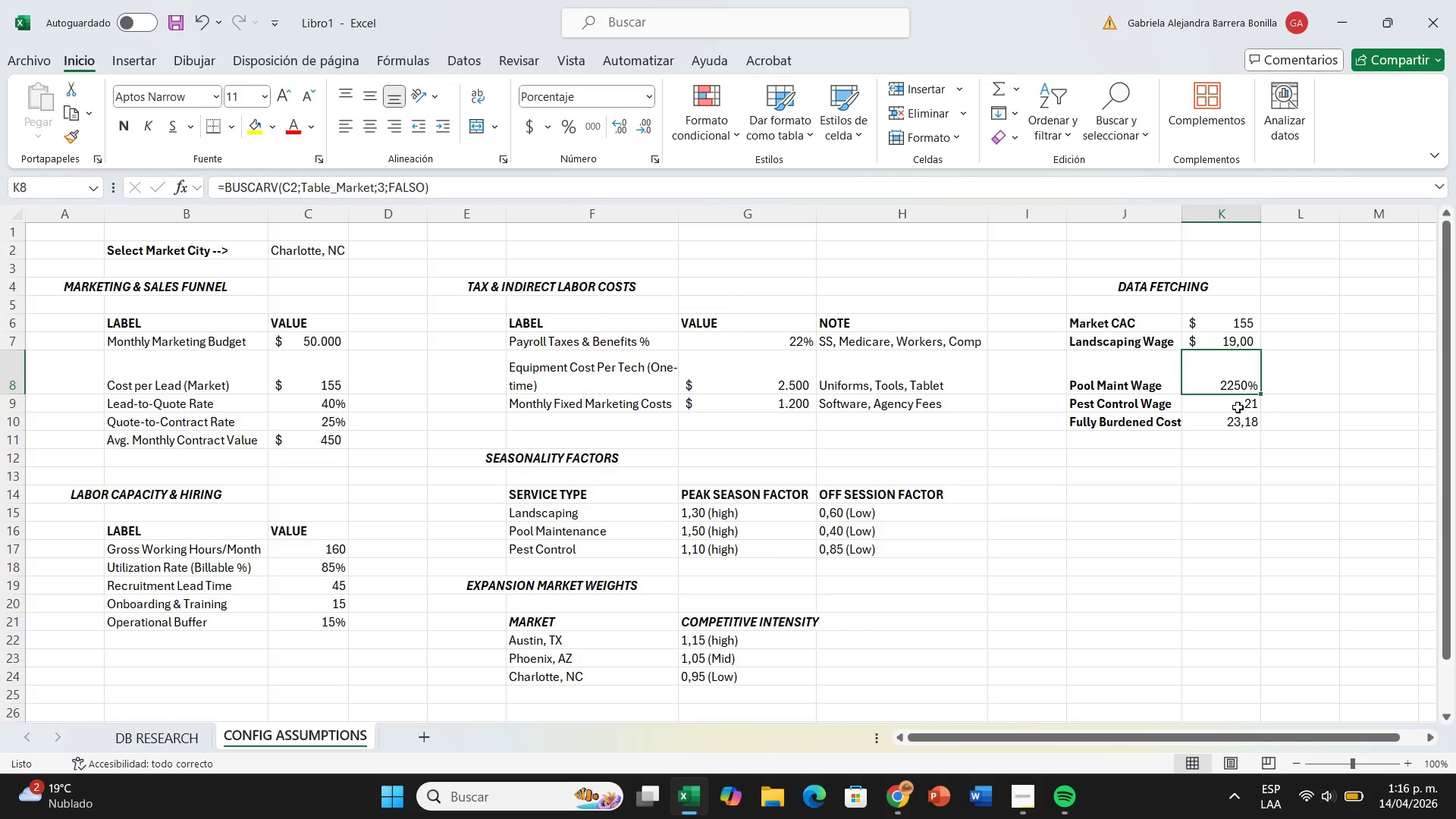 
double_click([1237, 384])
 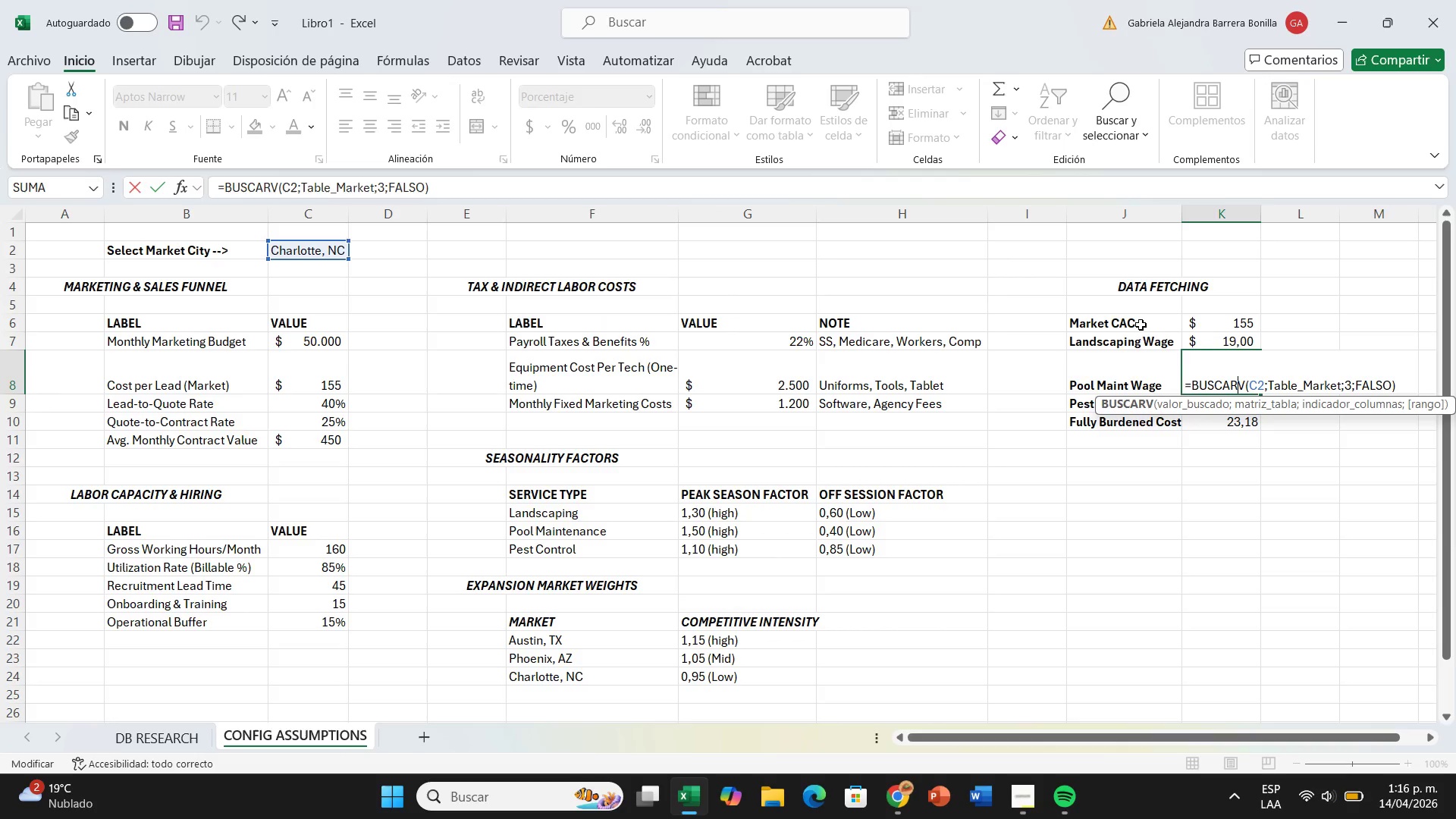 
key(Enter)
 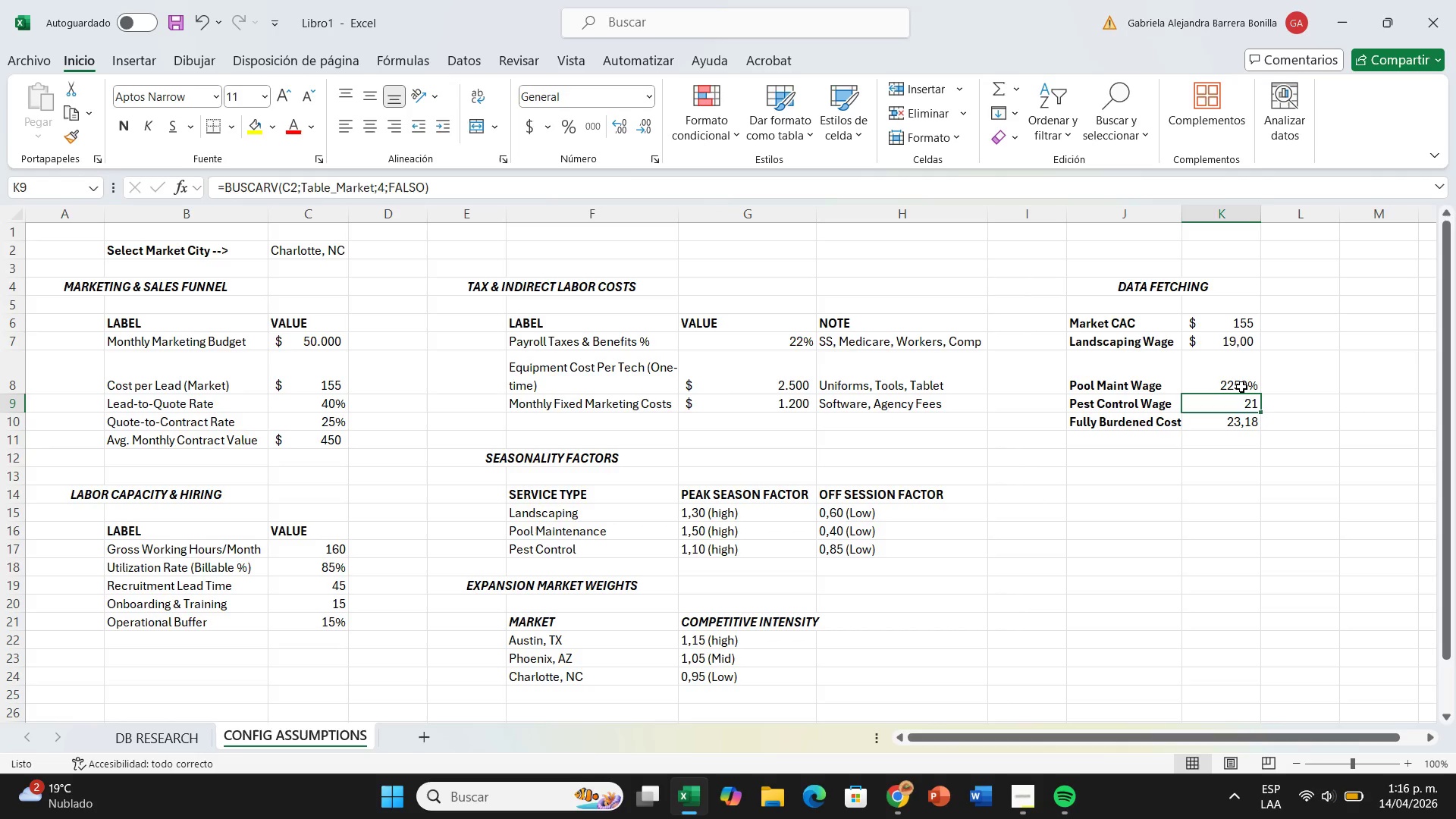 
left_click([1241, 387])
 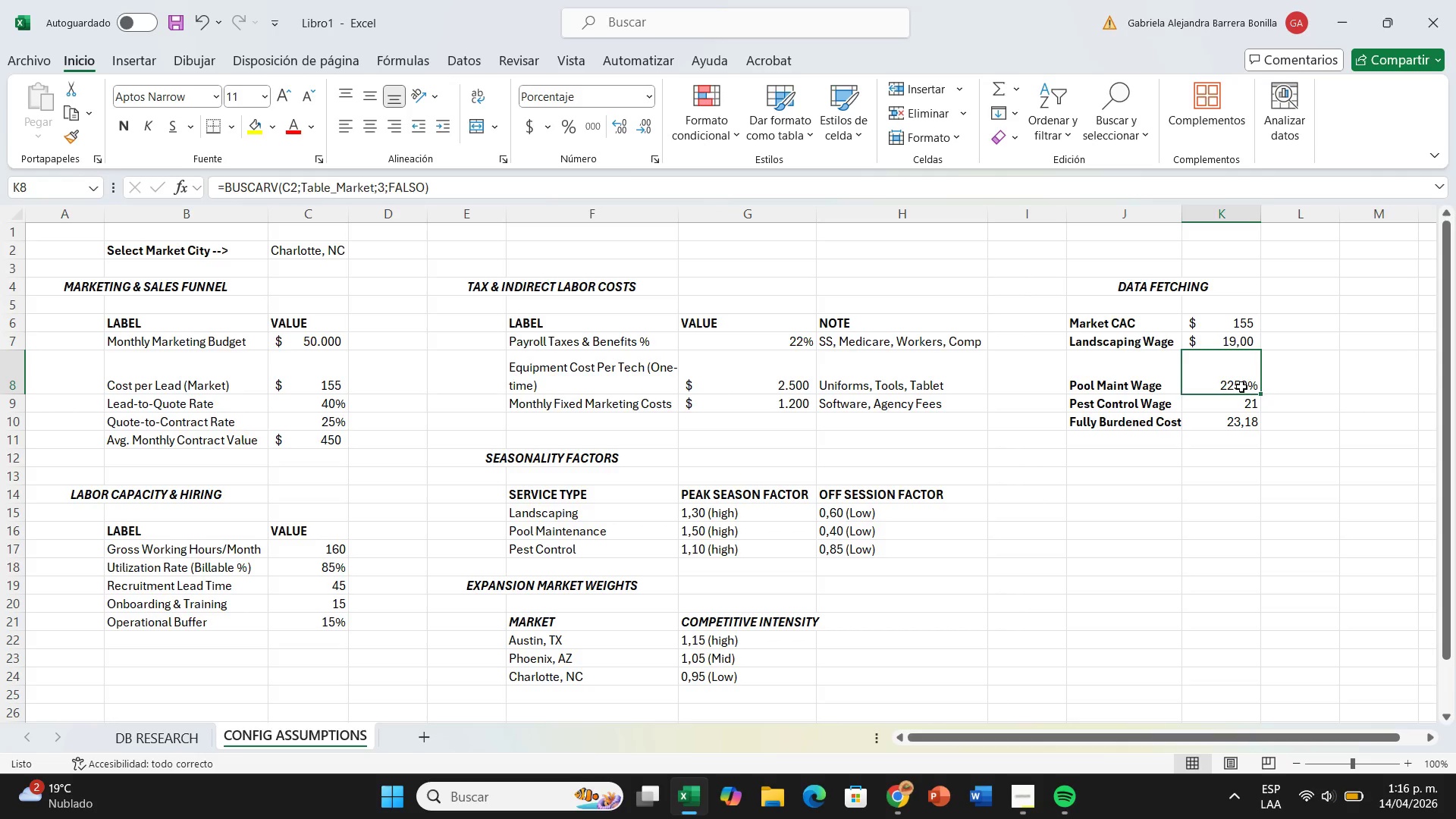 
wait(8.58)
 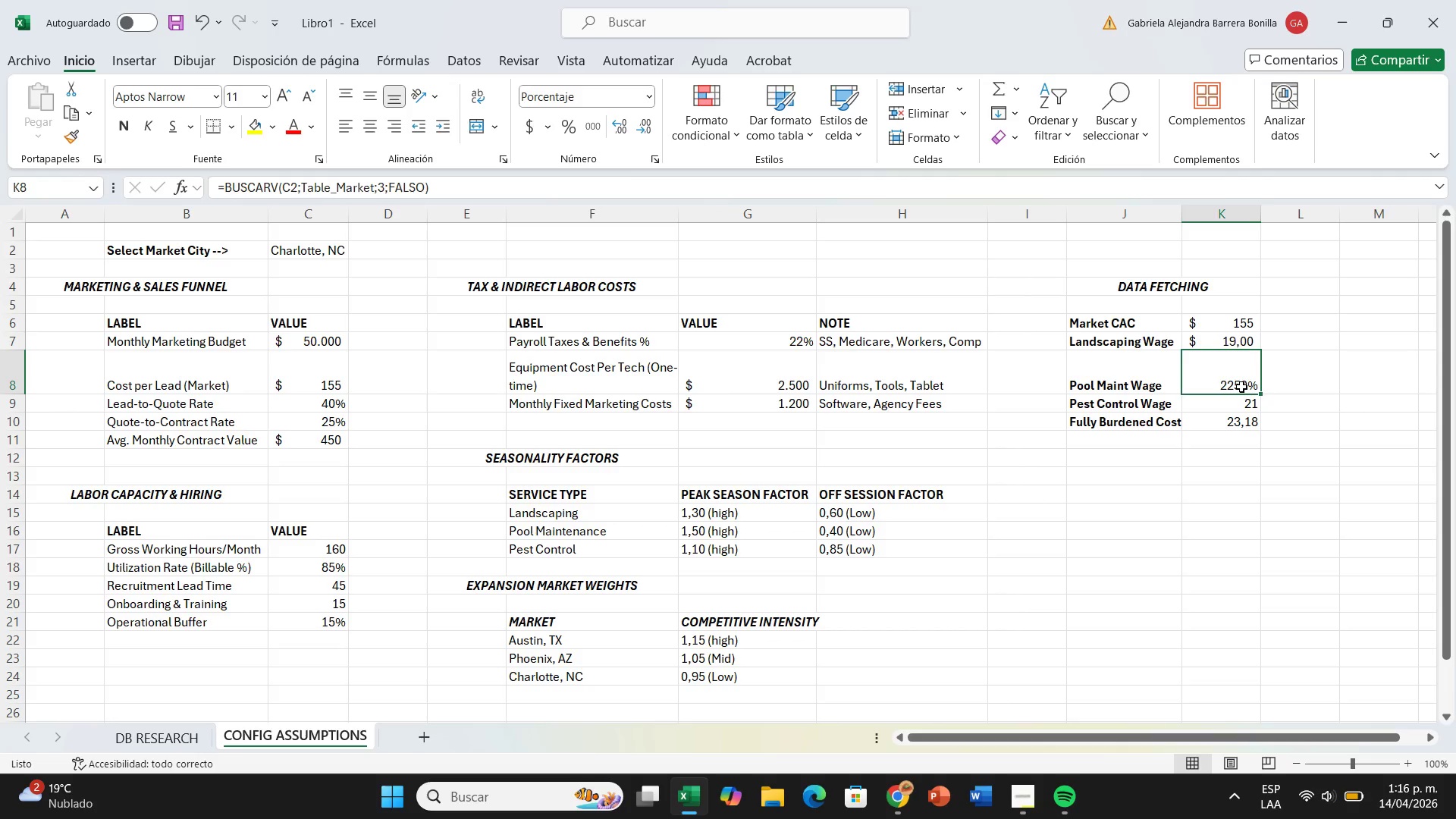 
left_click([1248, 407])
 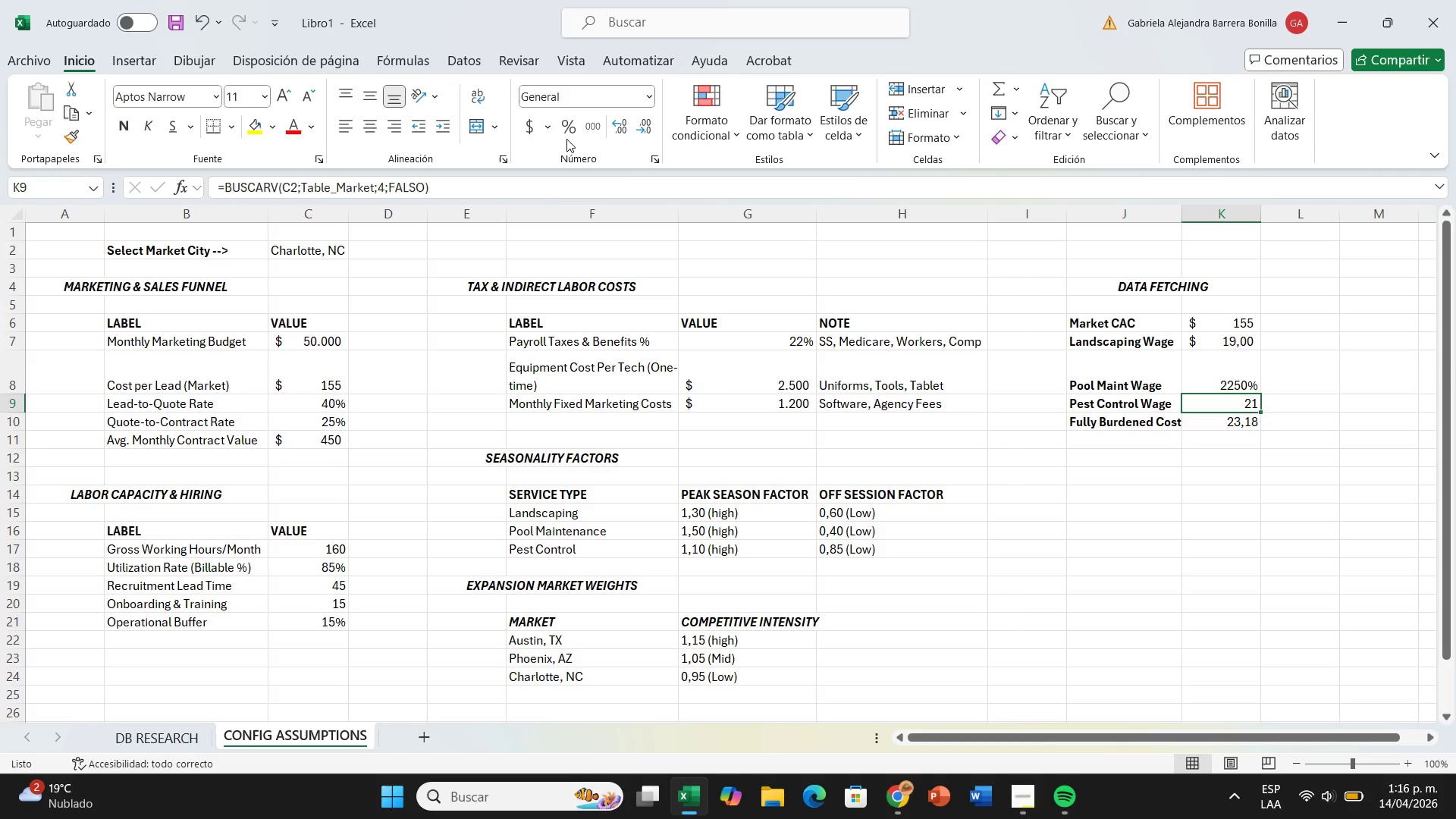 
left_click([566, 139])
 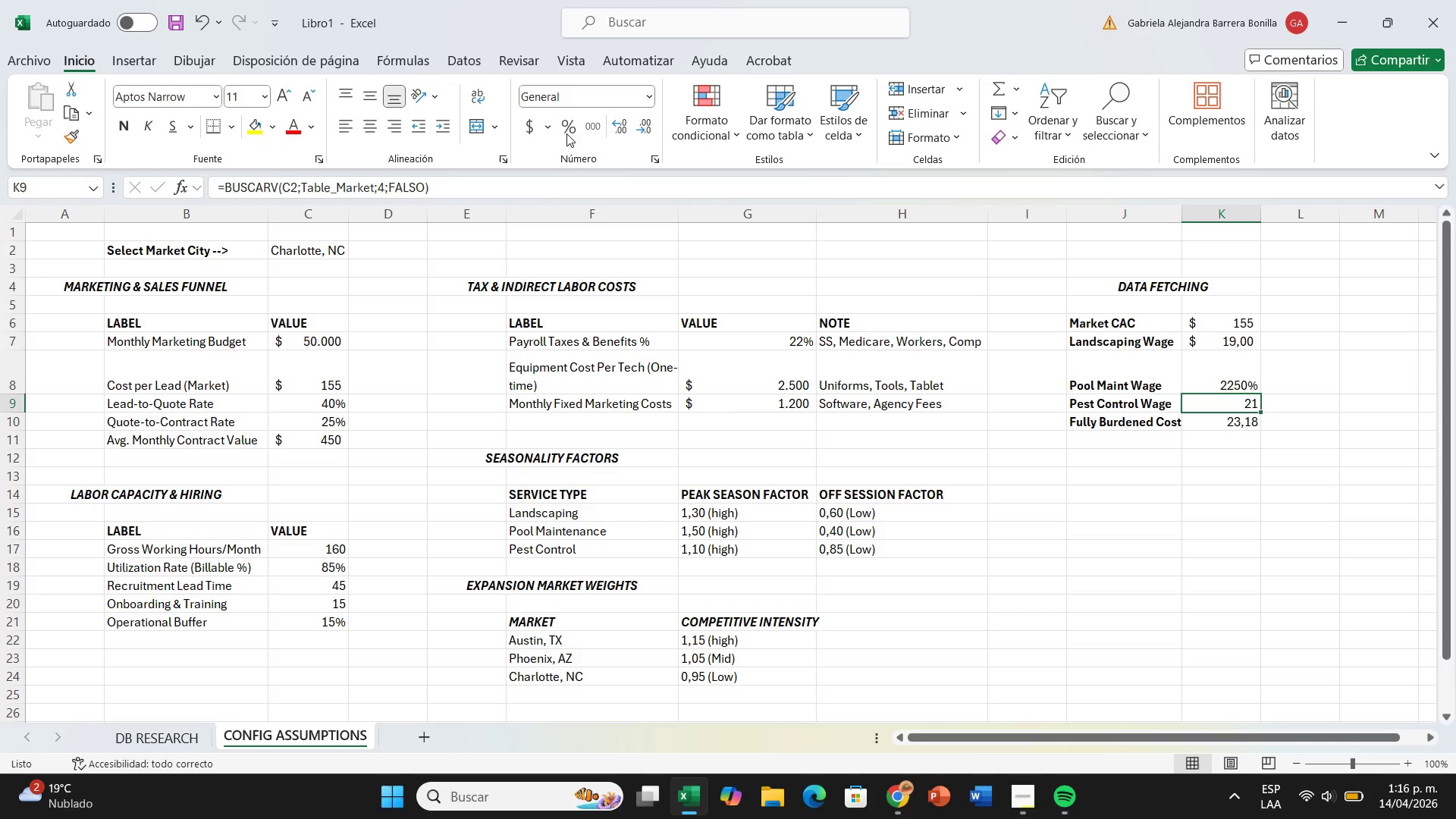 
left_click([568, 124])
 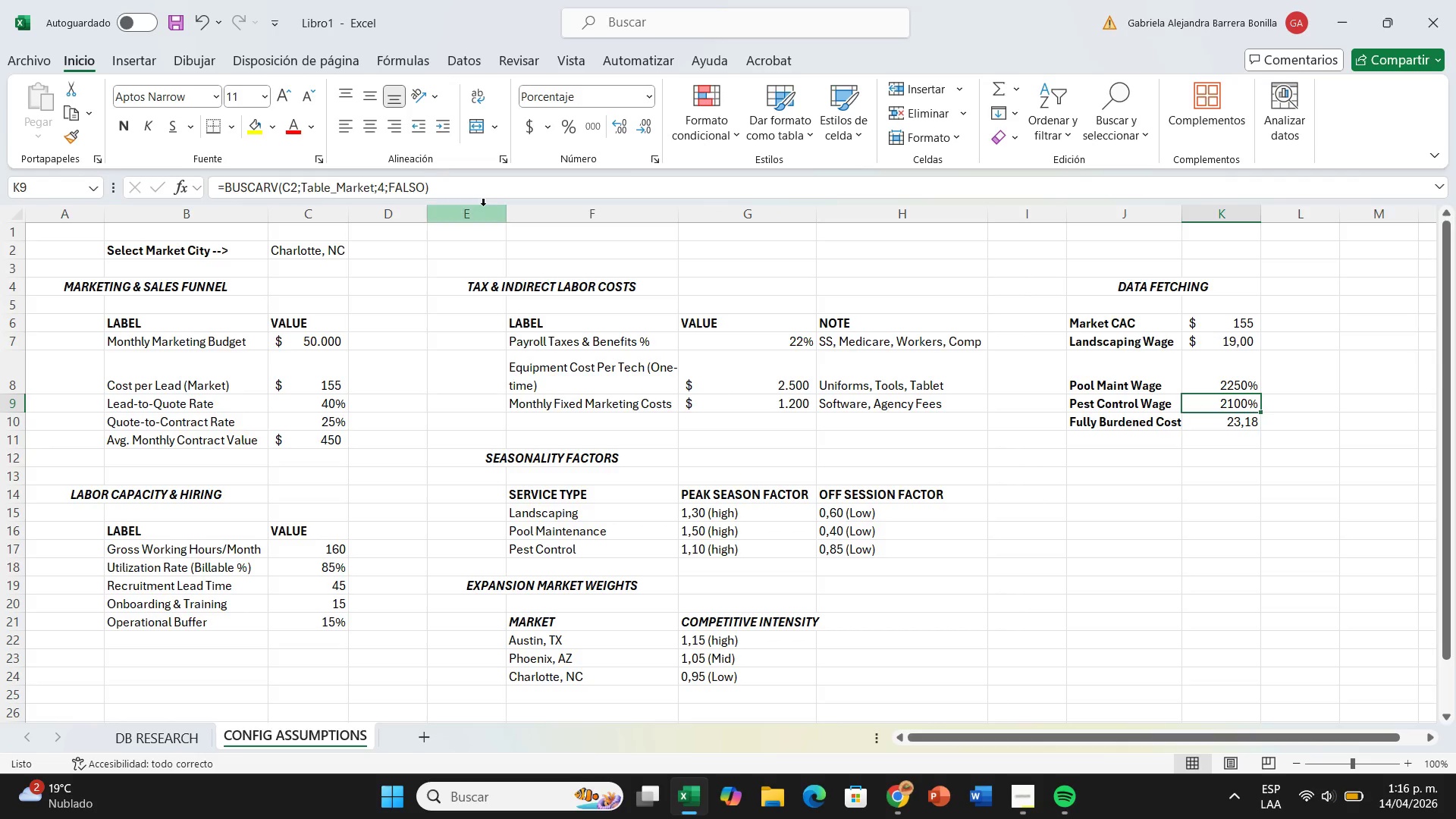 
mouse_move([507, 188])
 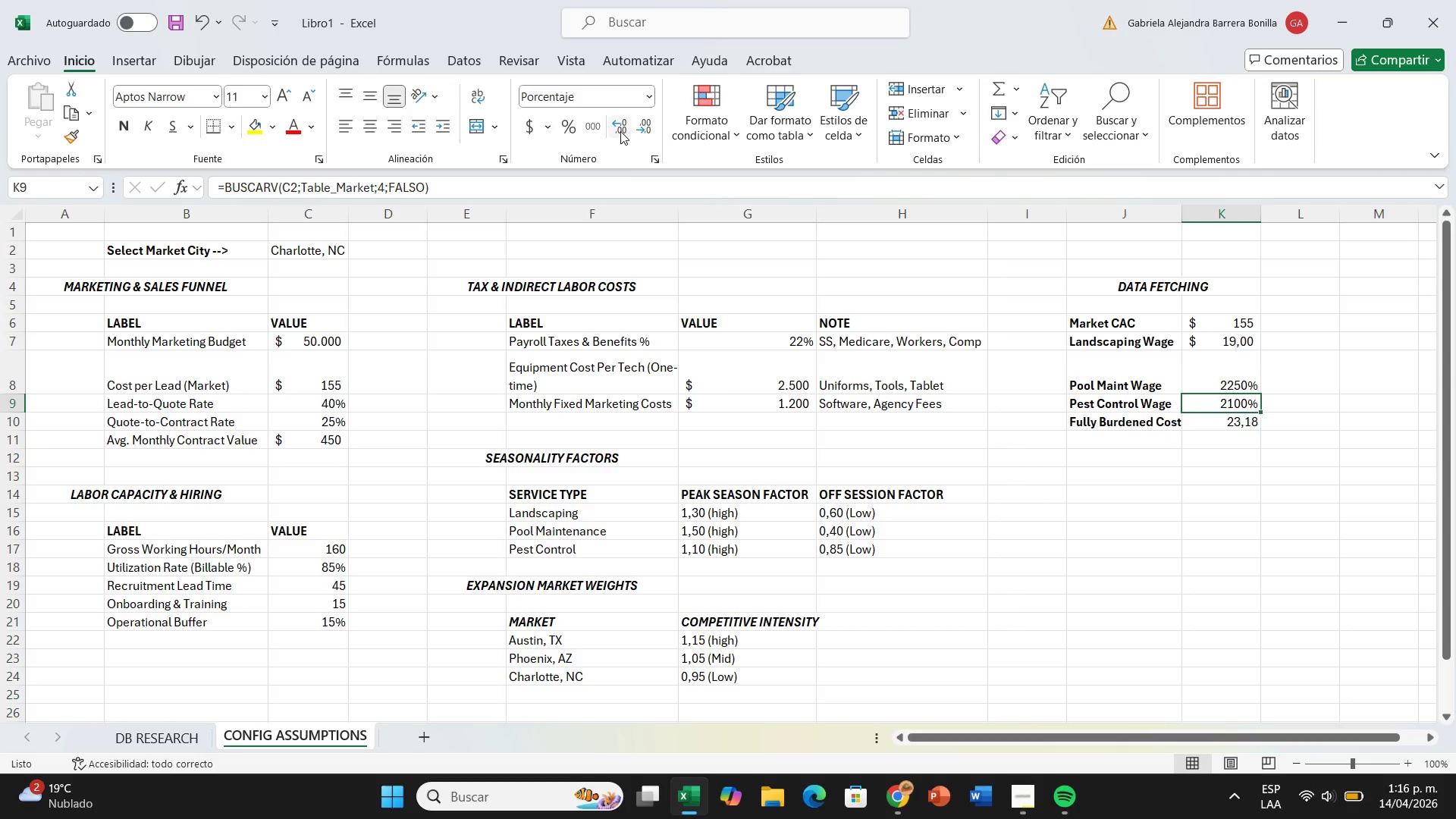 
mouse_move([637, 116])
 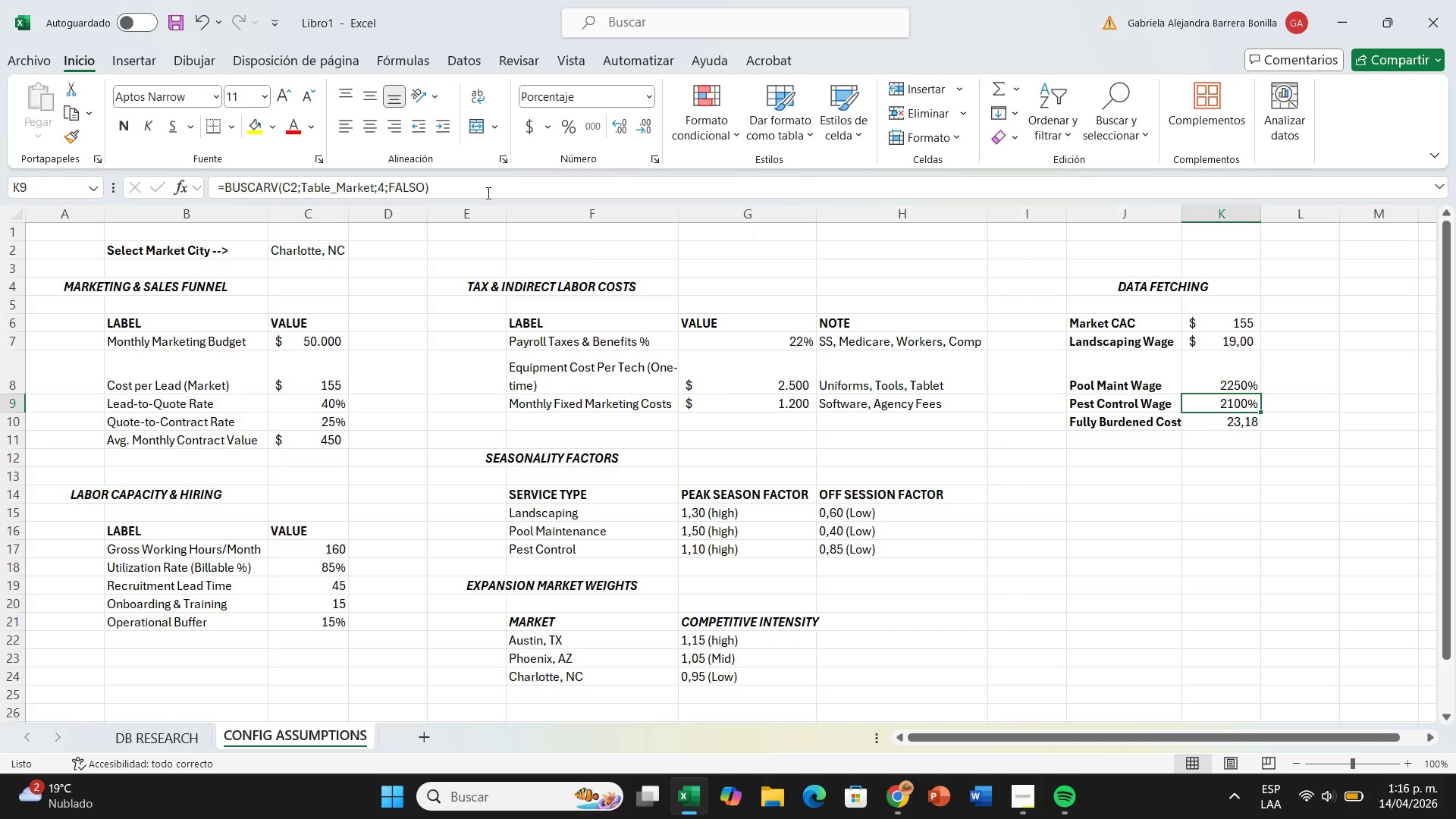 
left_click([487, 193])
 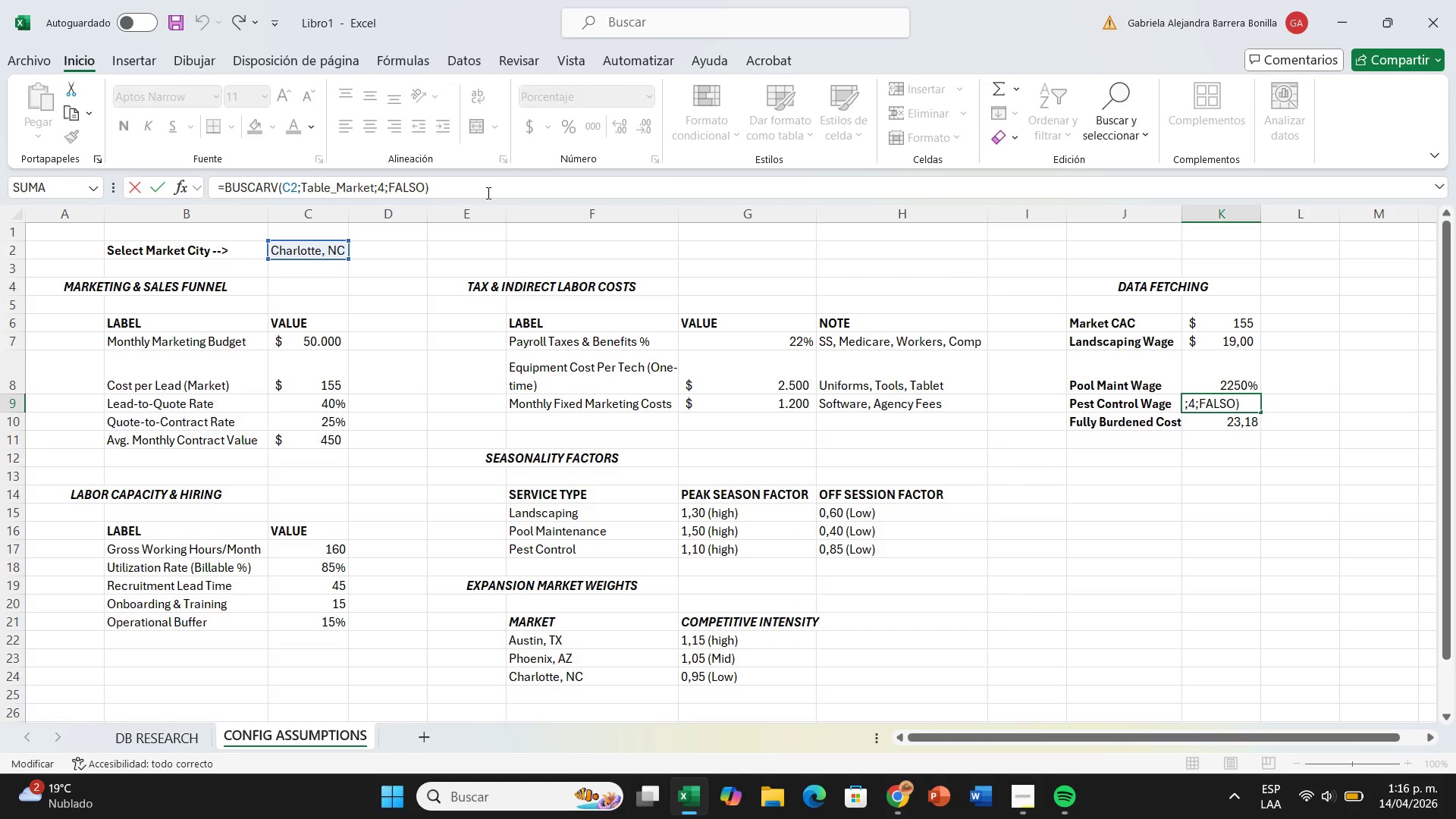 
key(Shift+5)
 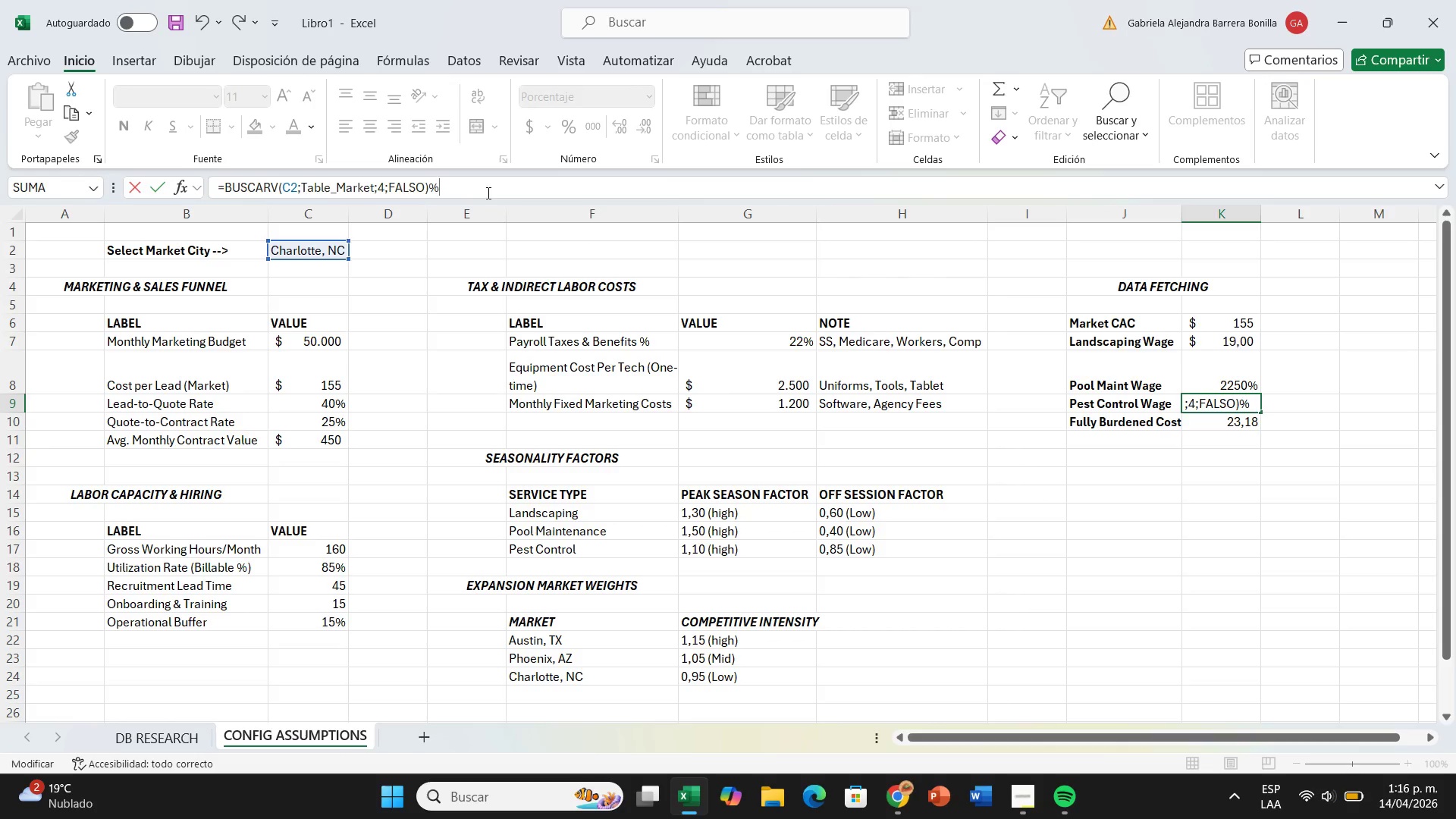 
key(Enter)
 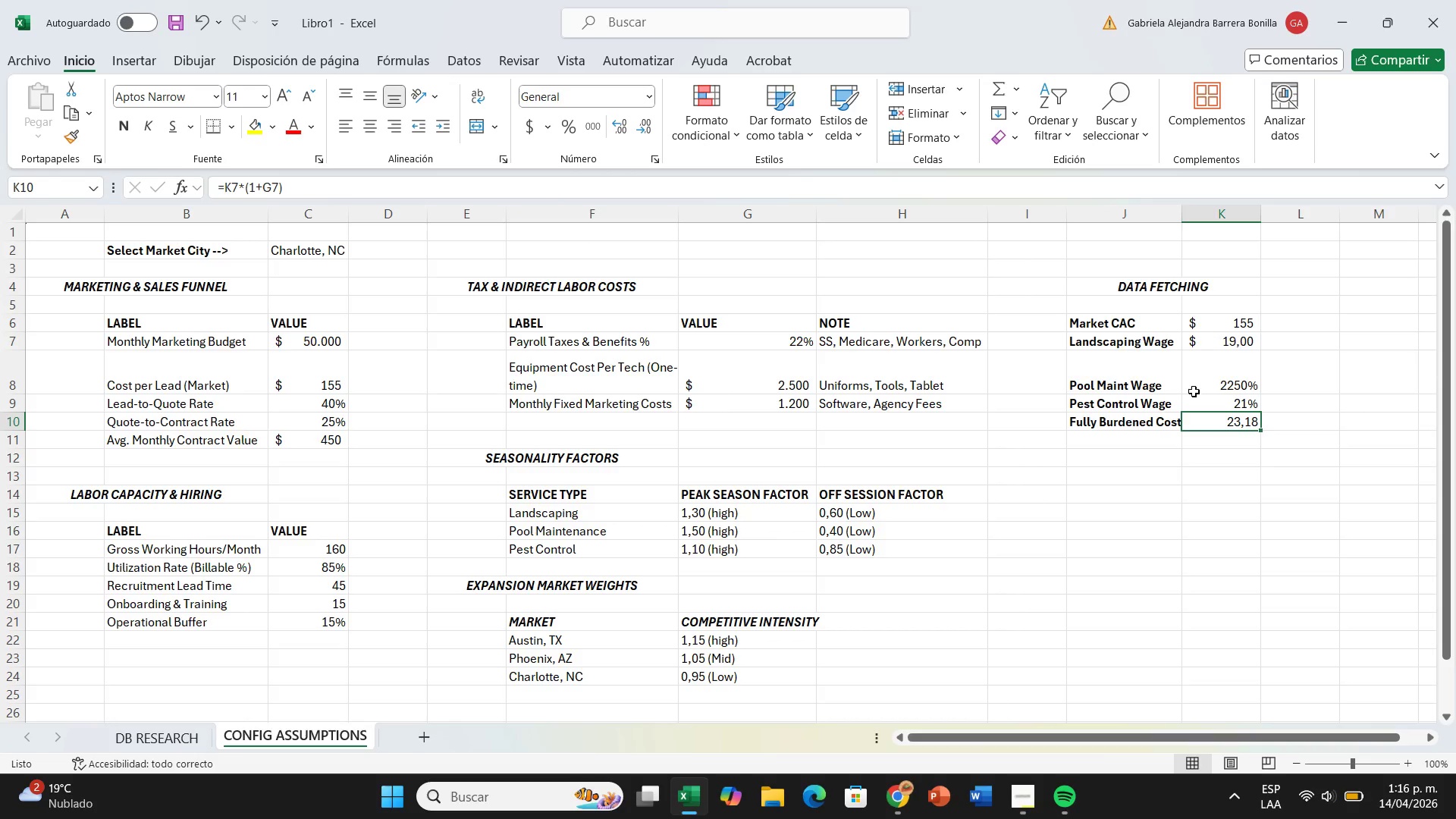 
left_click([1223, 375])
 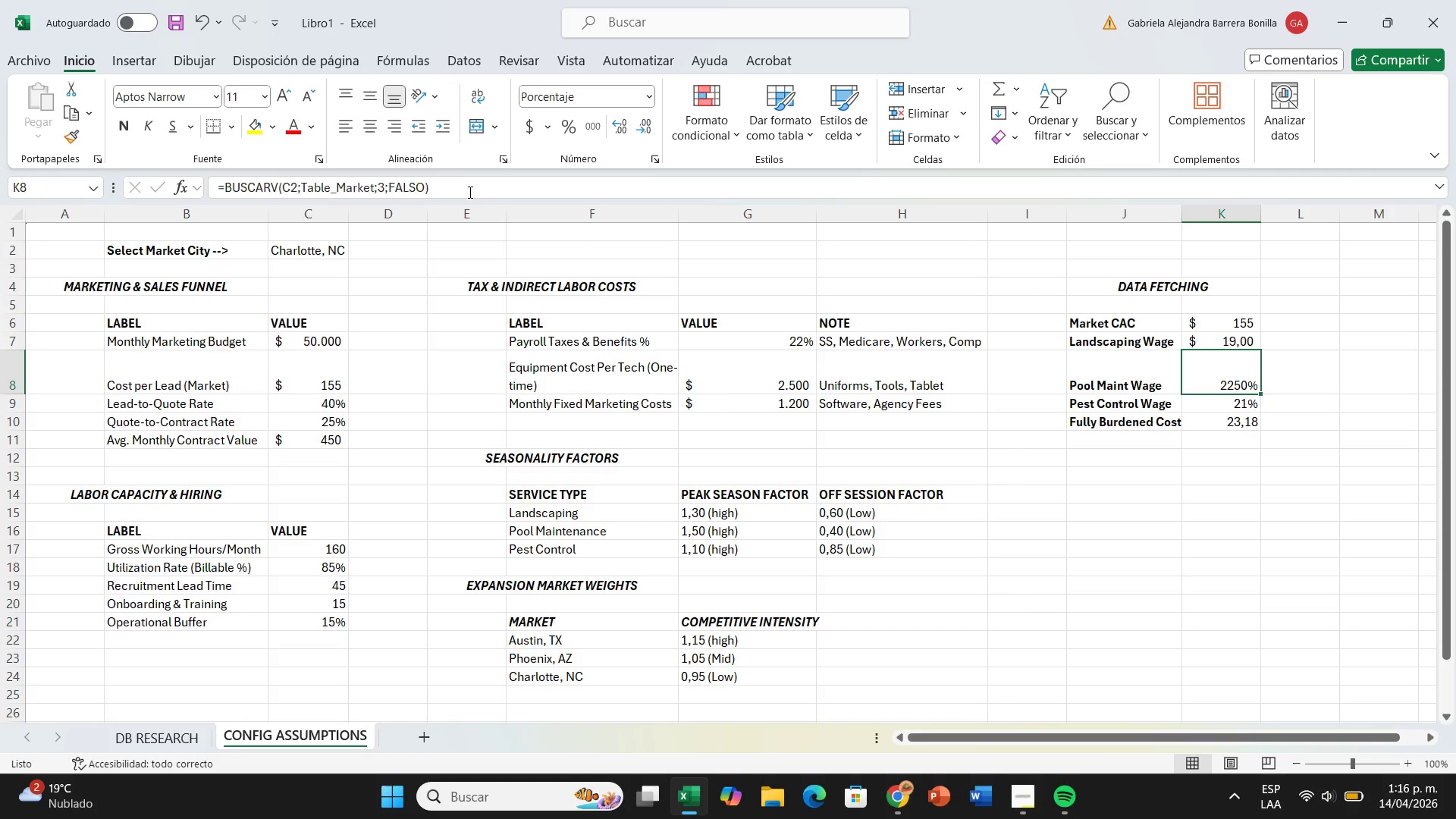 
left_click([469, 192])
 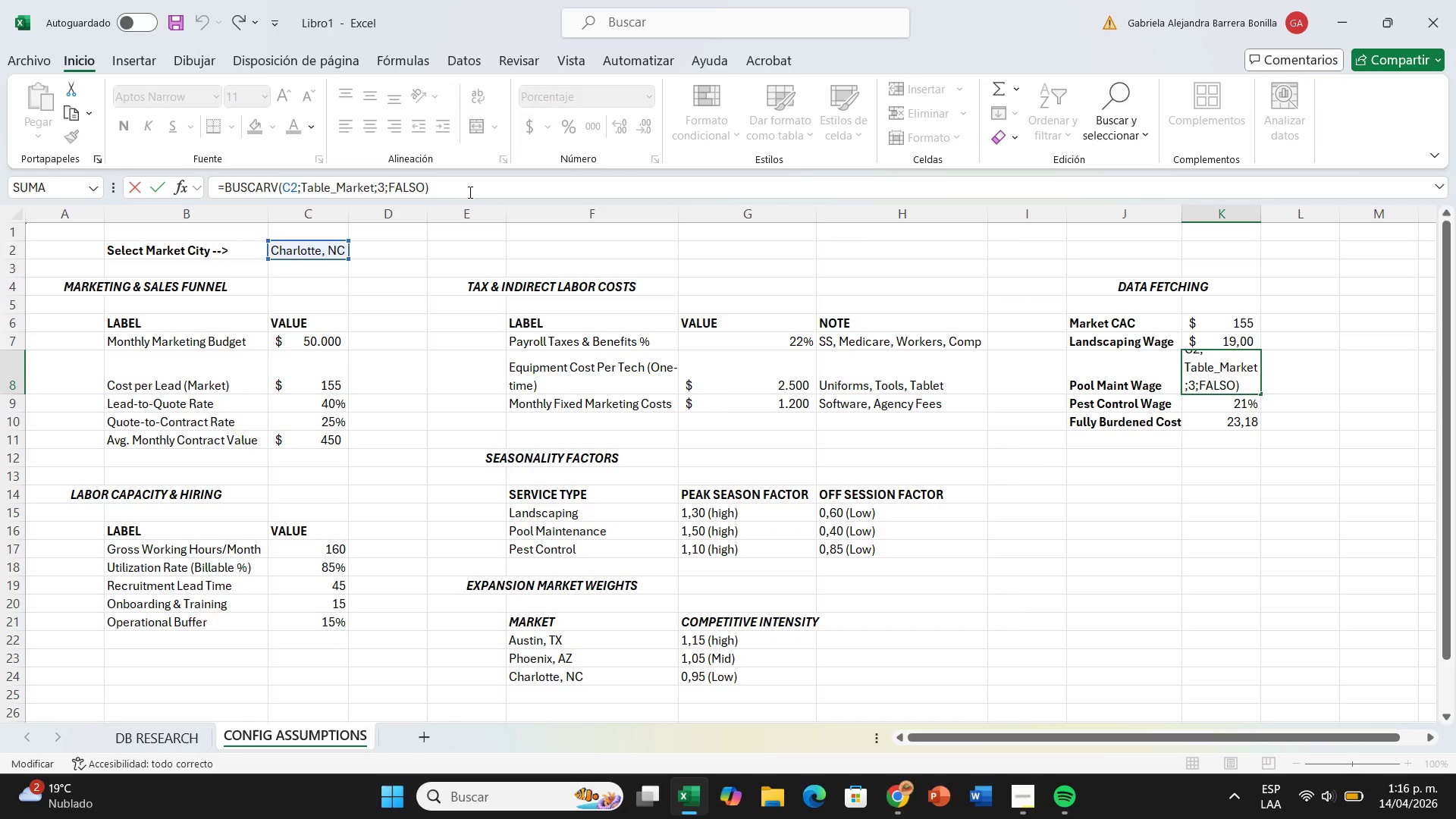 
key(Shift+5)
 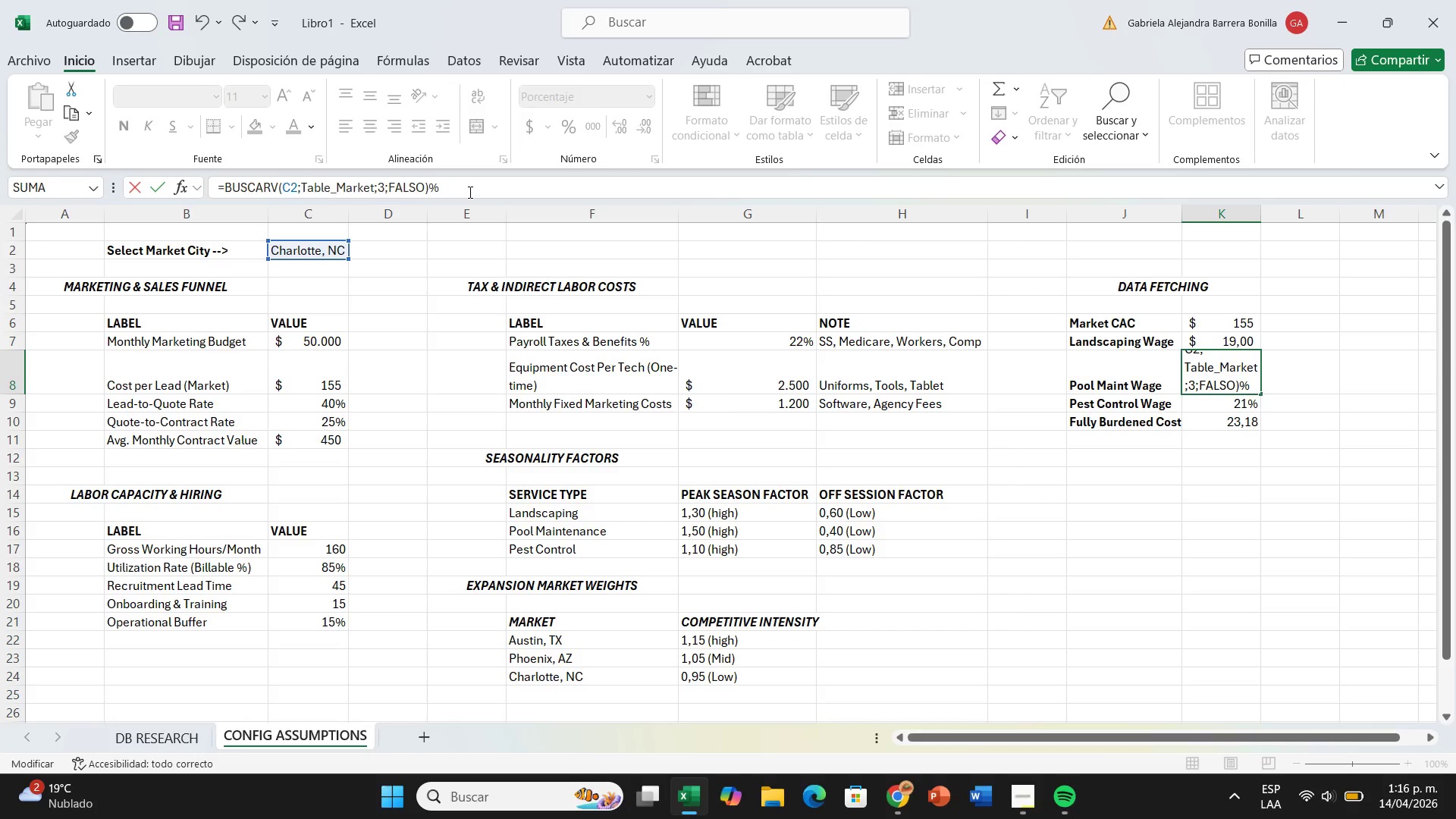 
key(Enter)
 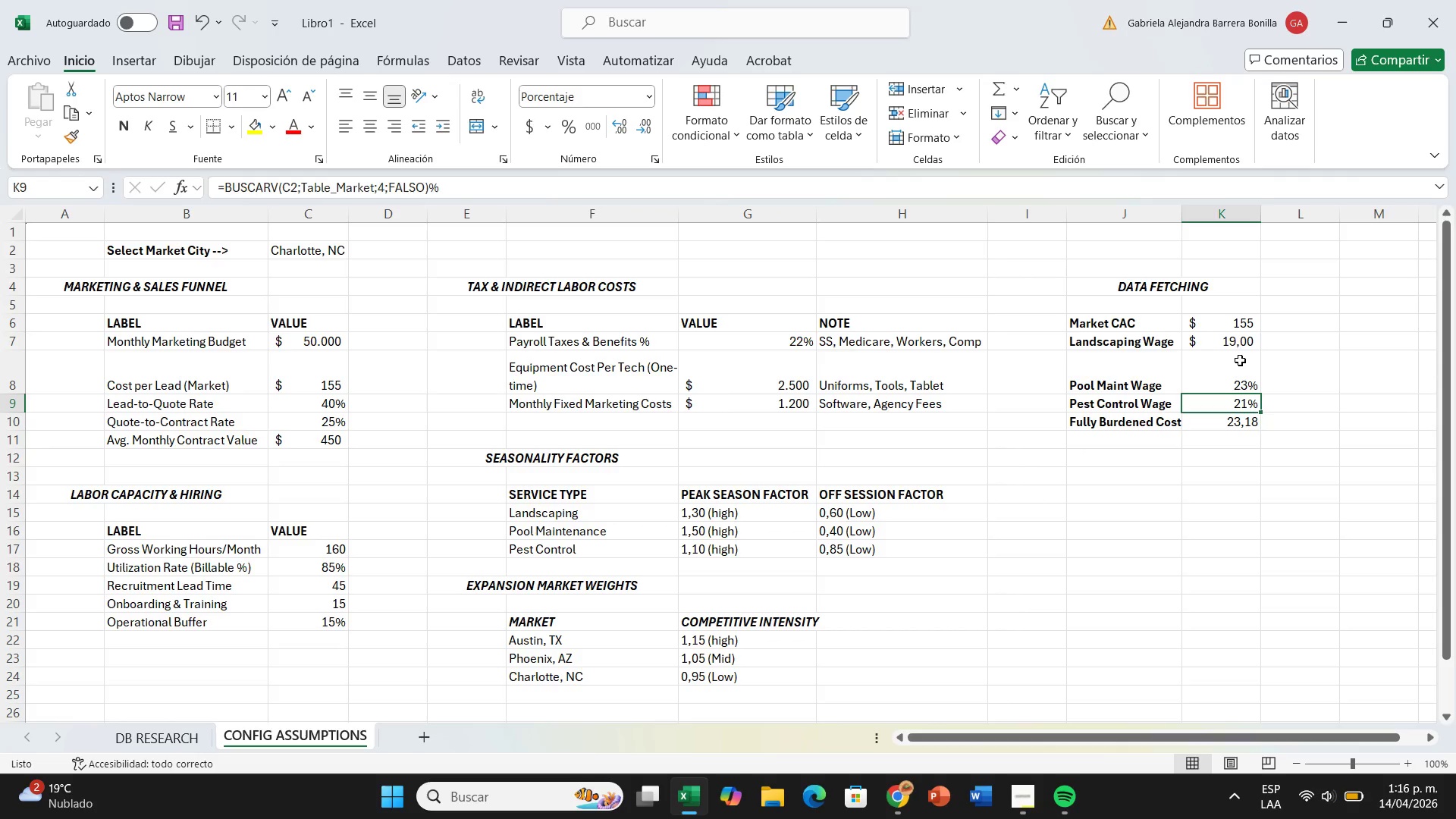 
left_click([1238, 384])
 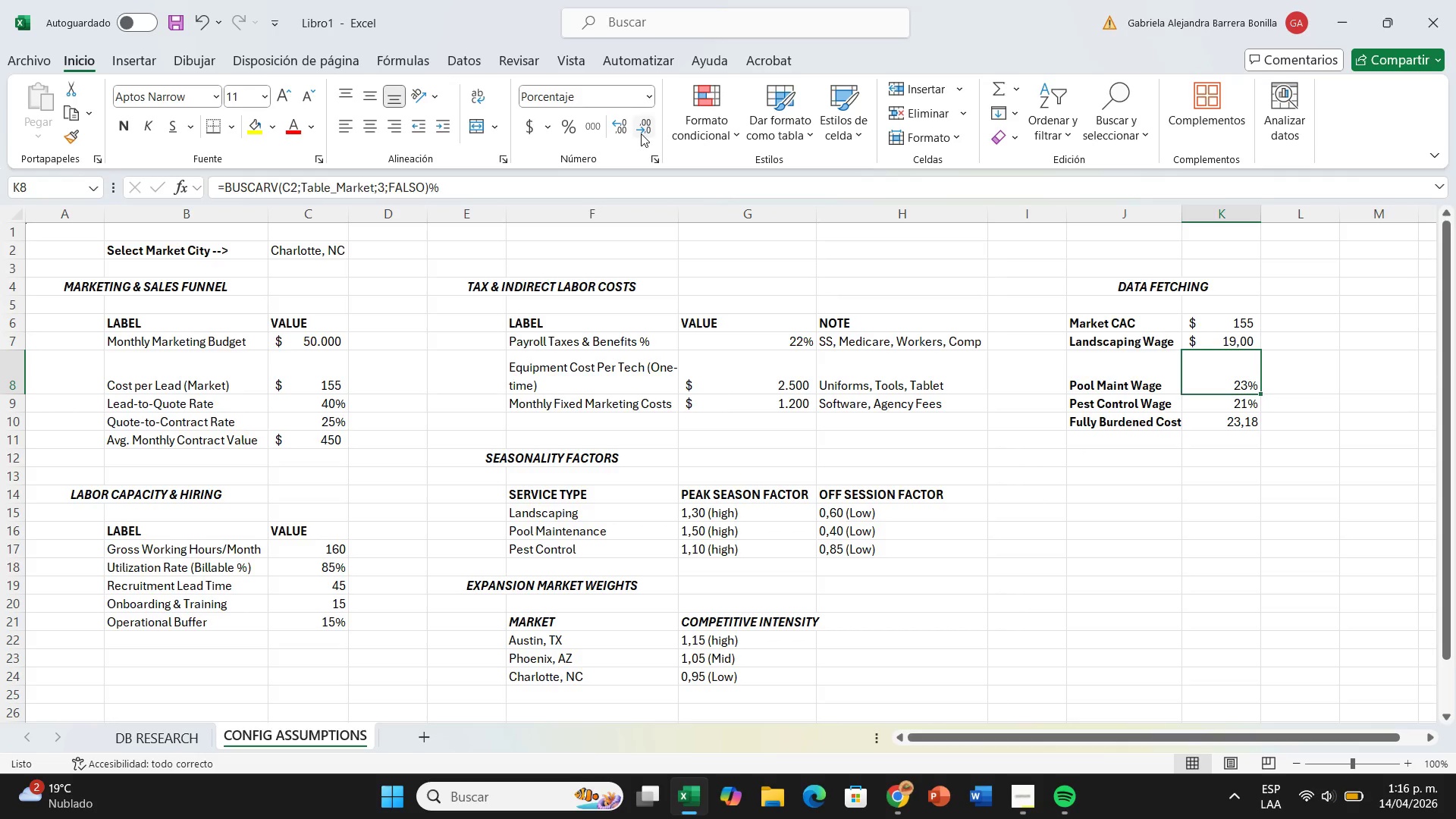 
left_click([641, 133])
 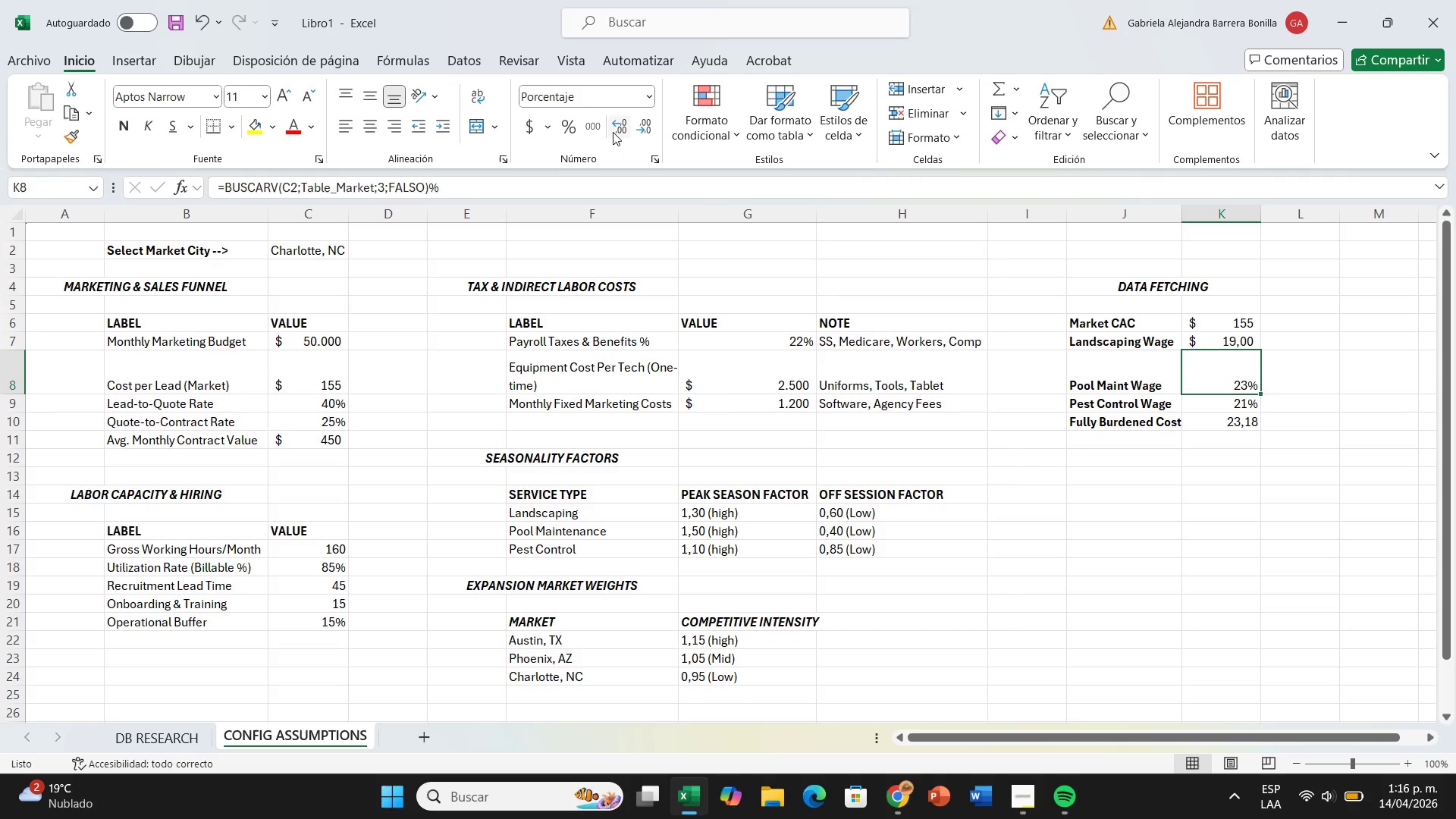 
left_click([613, 132])
 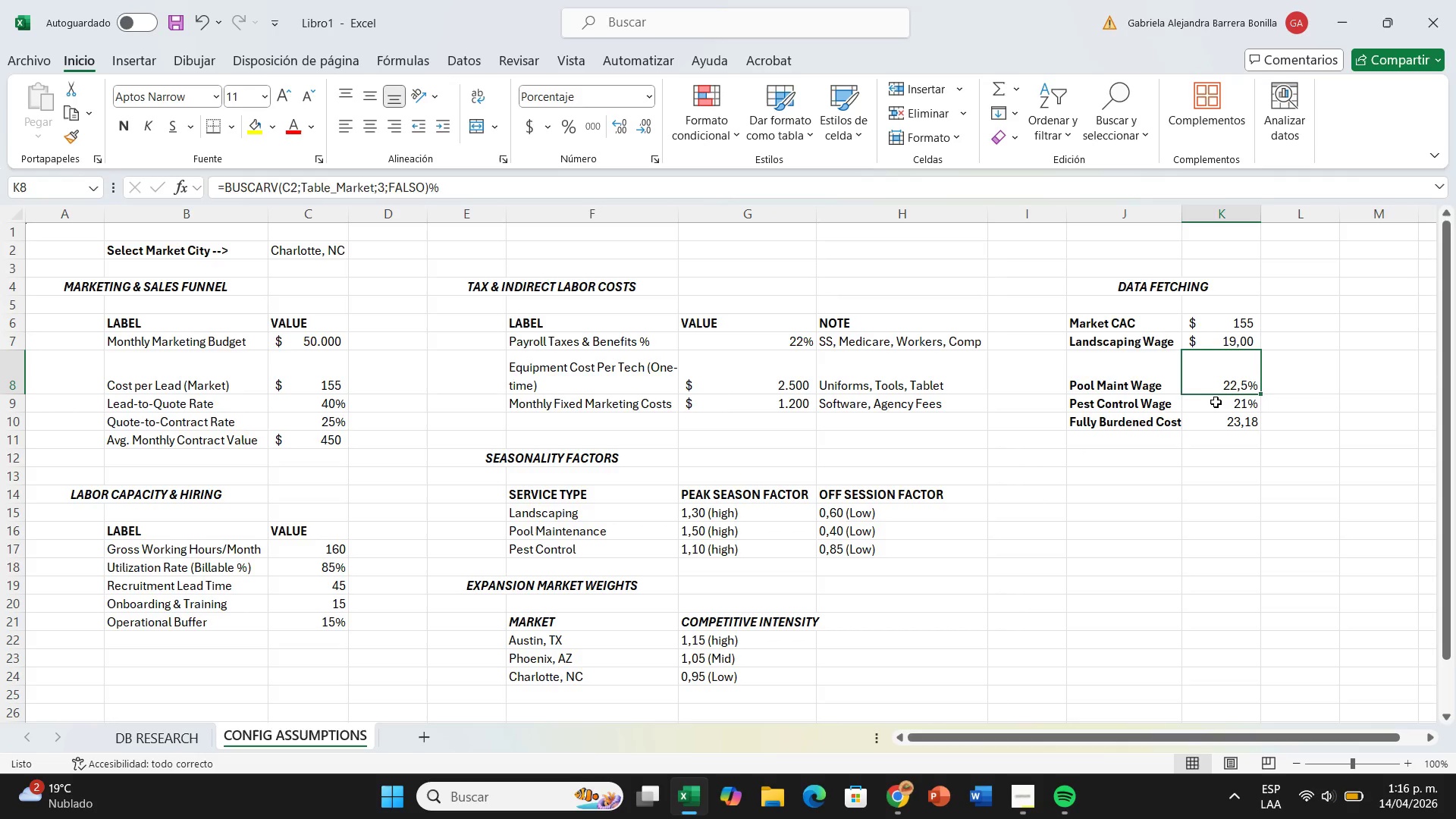 
left_click([1216, 402])
 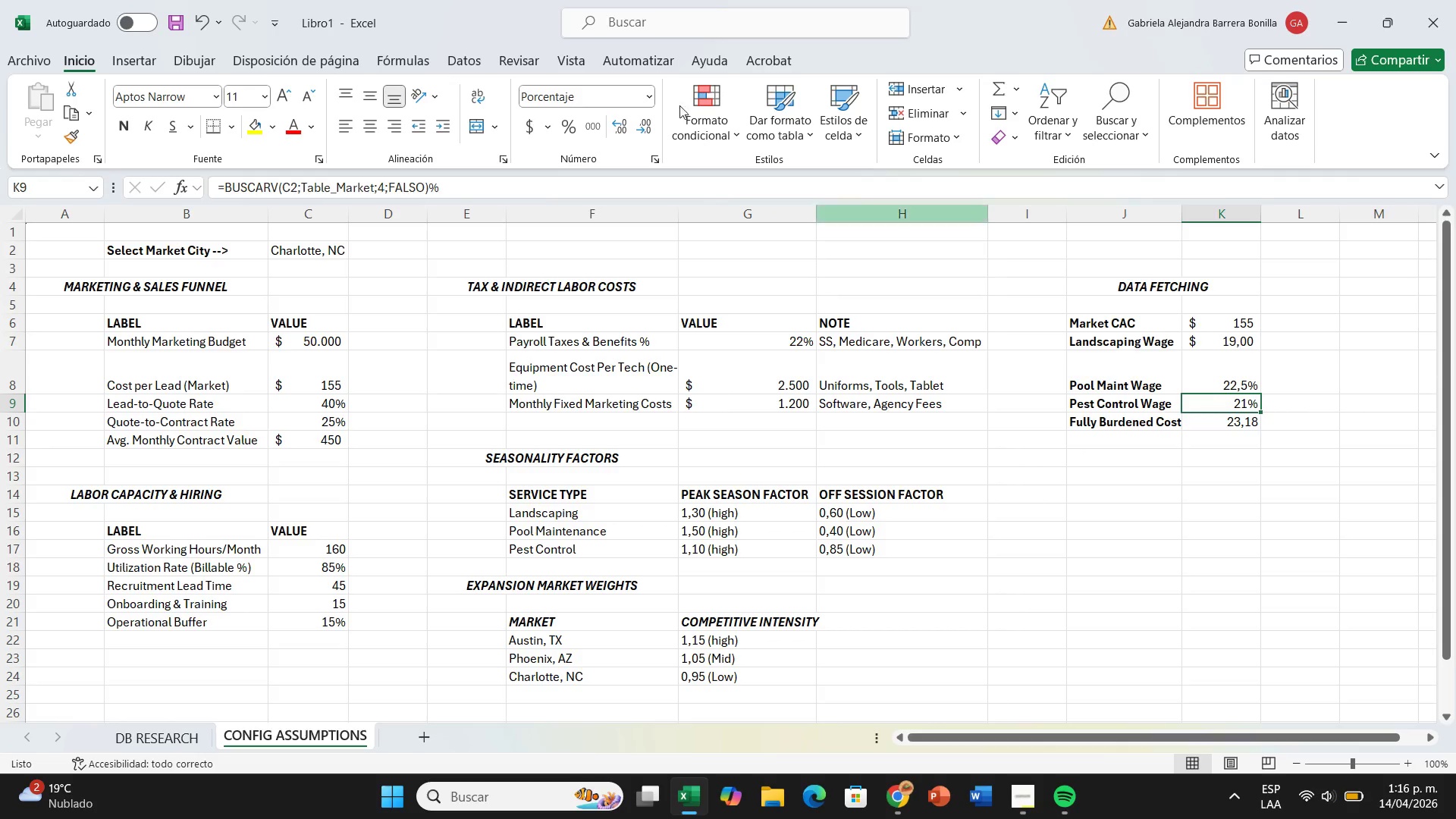 
wait(5.8)
 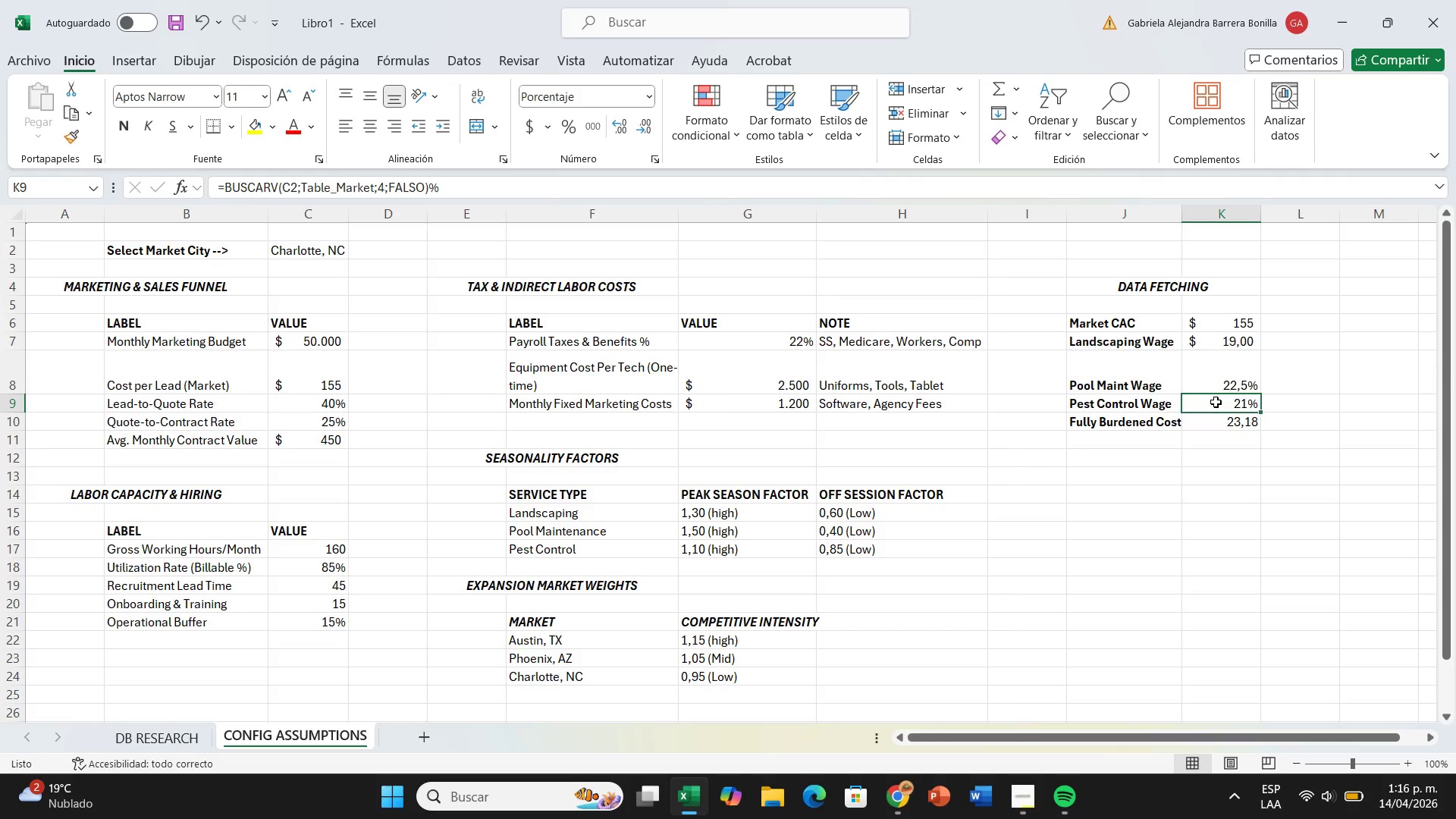 
left_click([620, 121])
 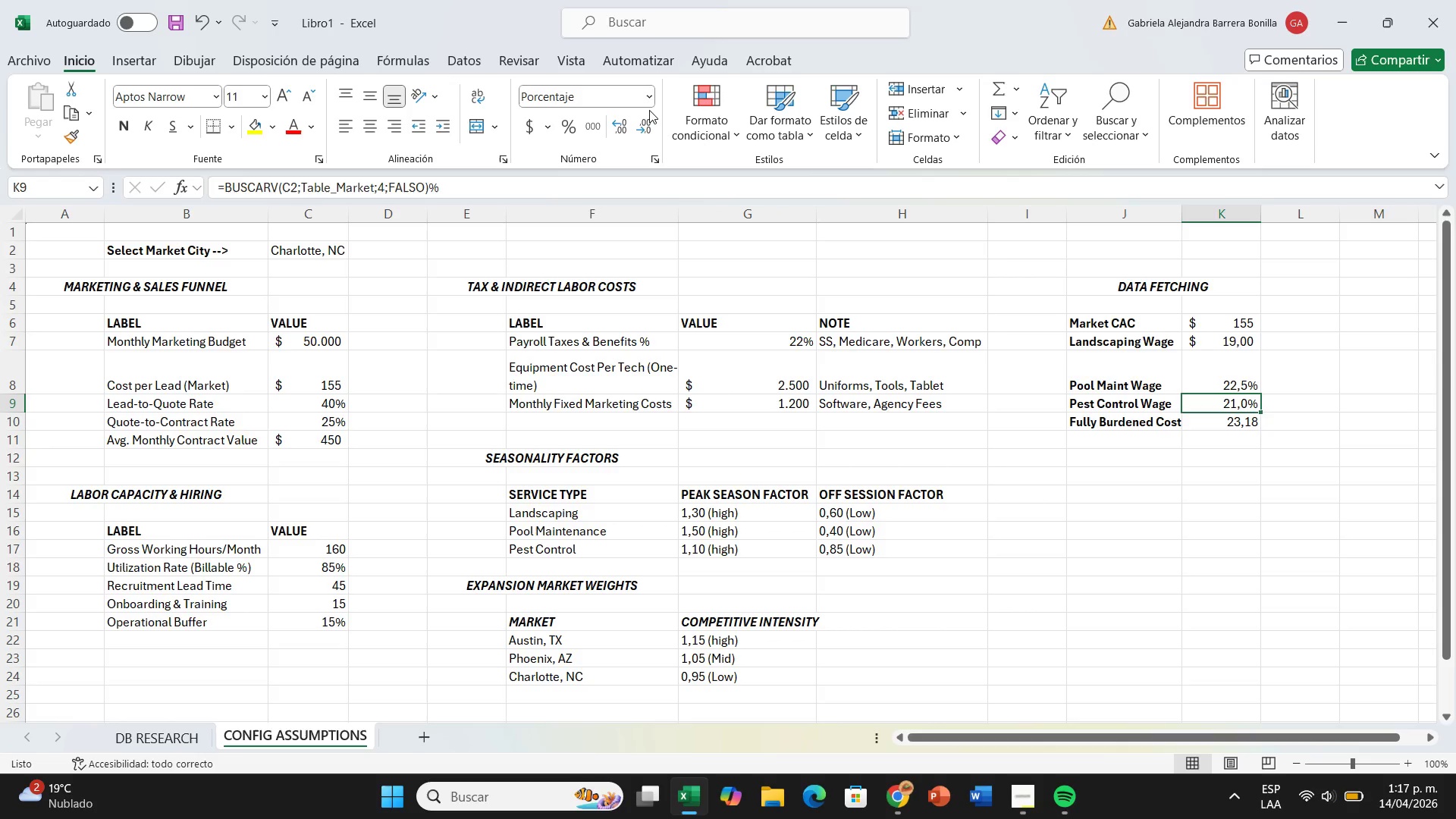 
left_click([646, 129])
 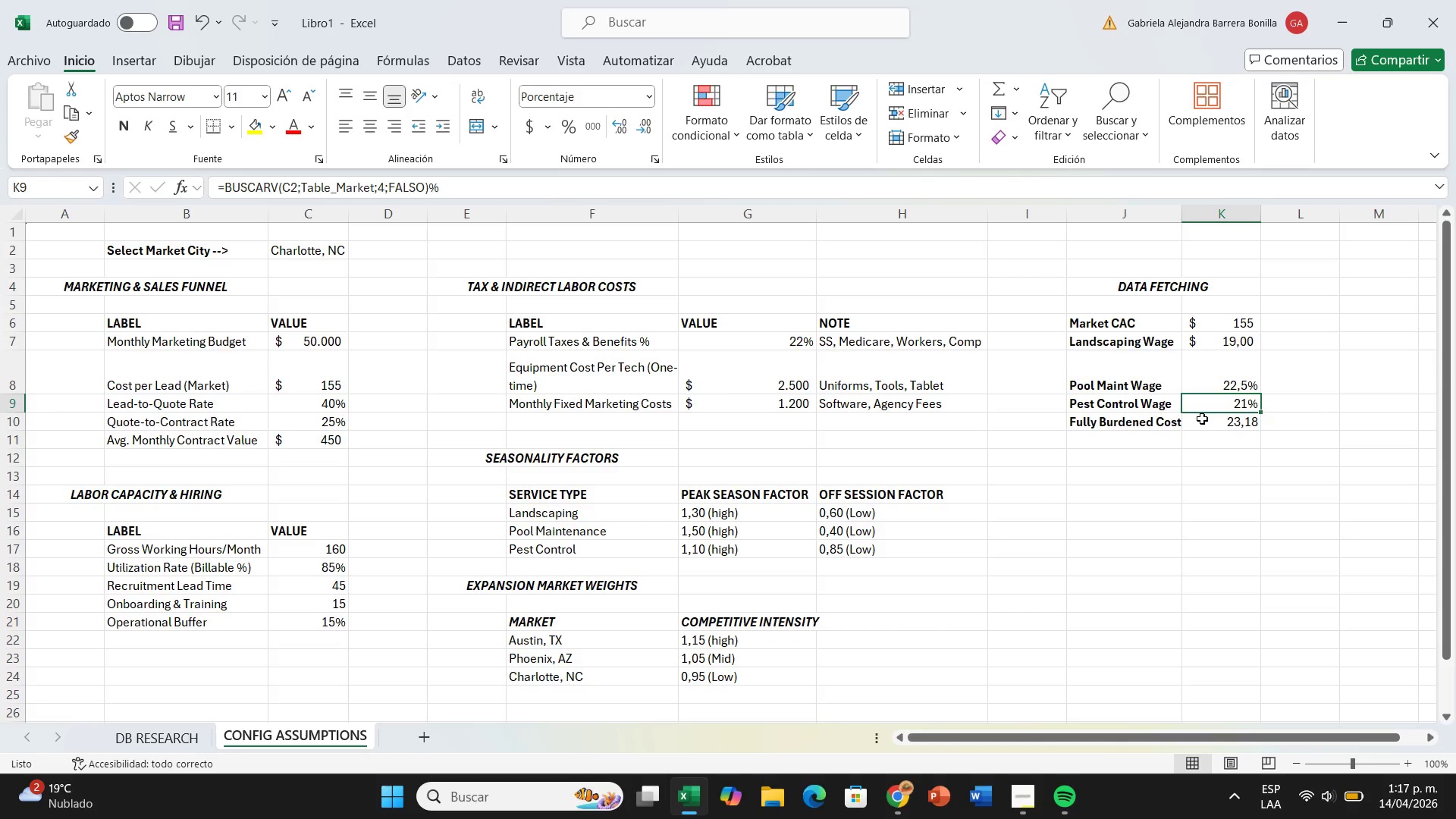 
left_click([1202, 419])
 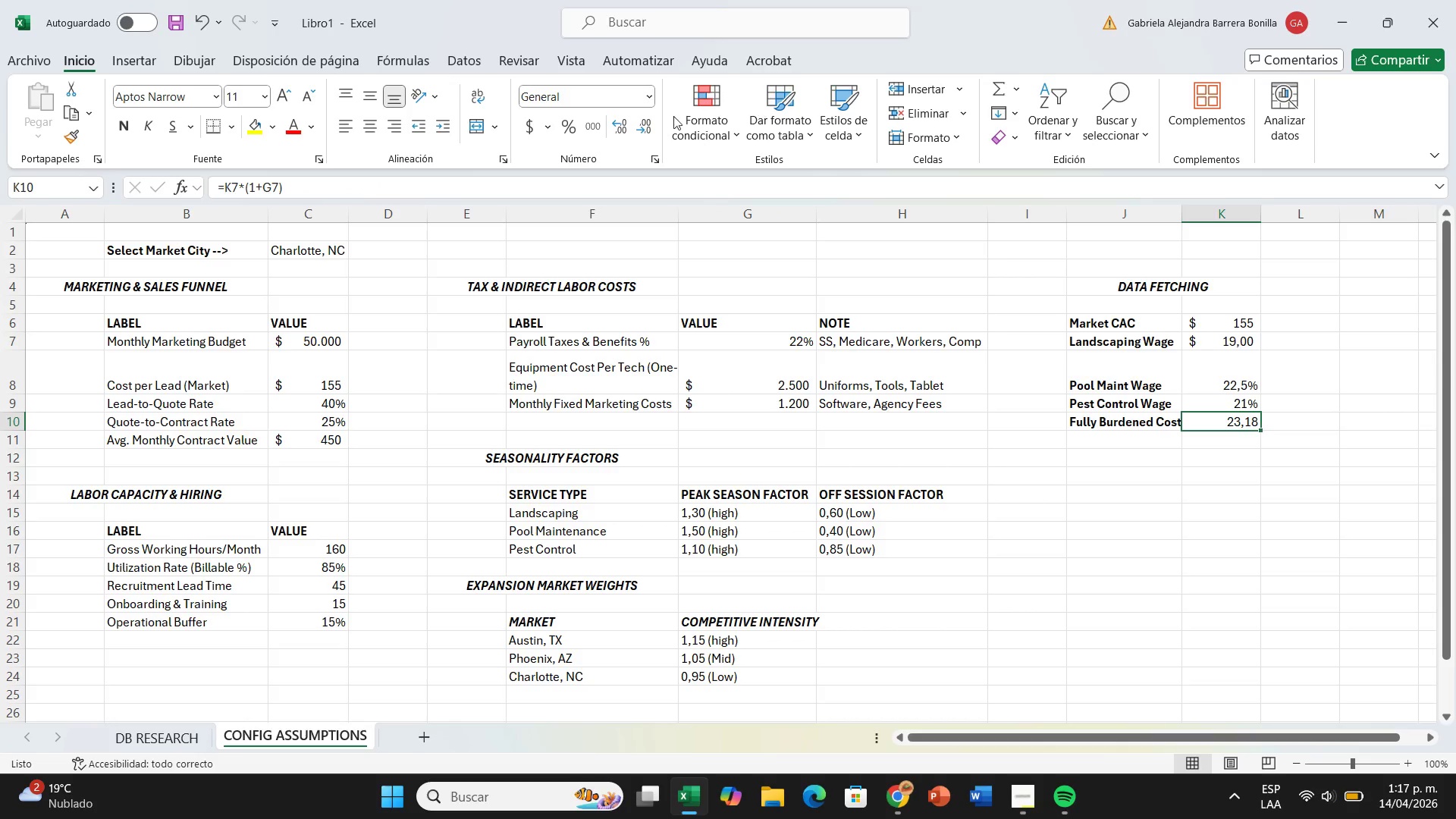 
left_click([533, 127])
 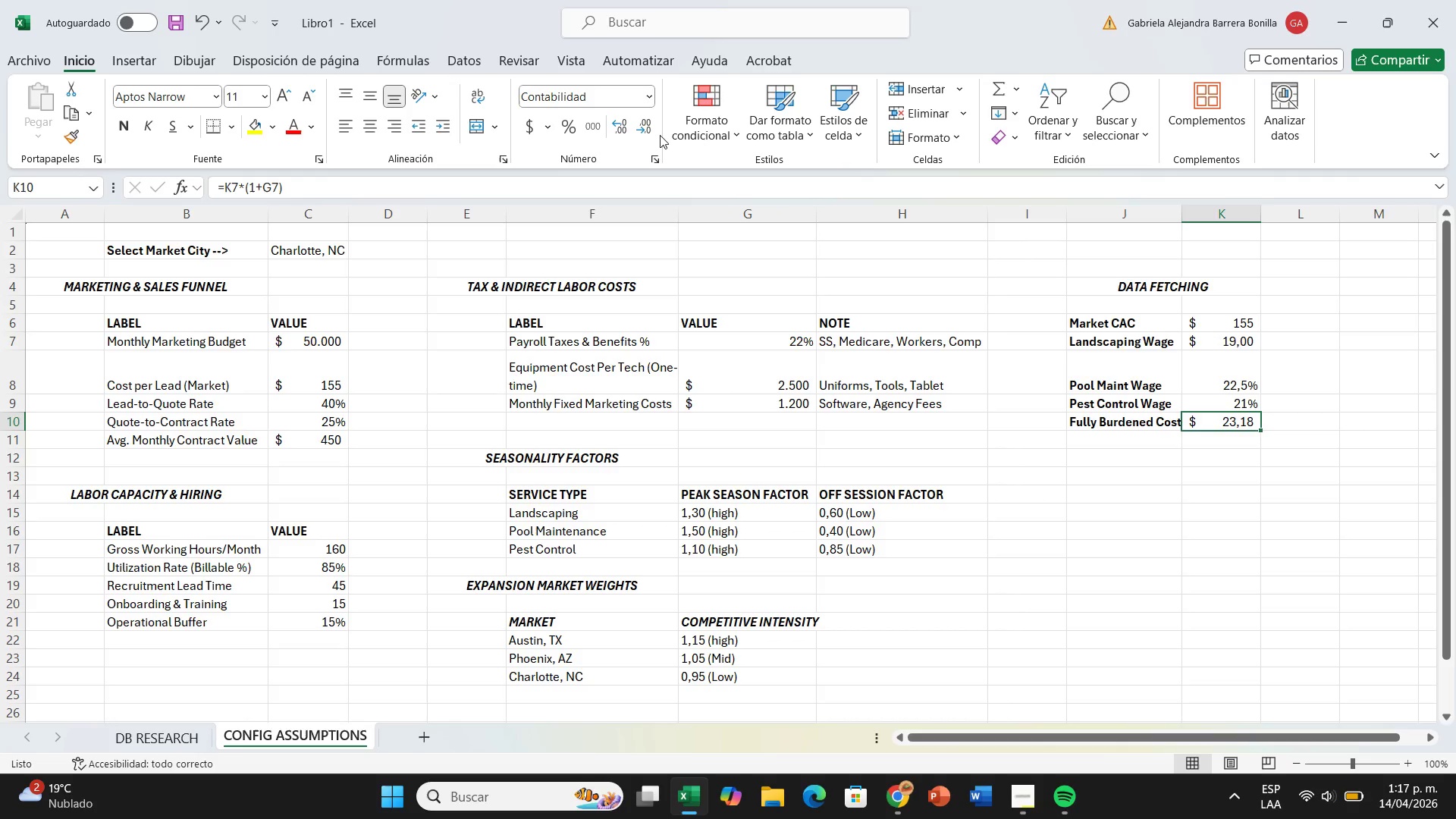 
wait(20.02)
 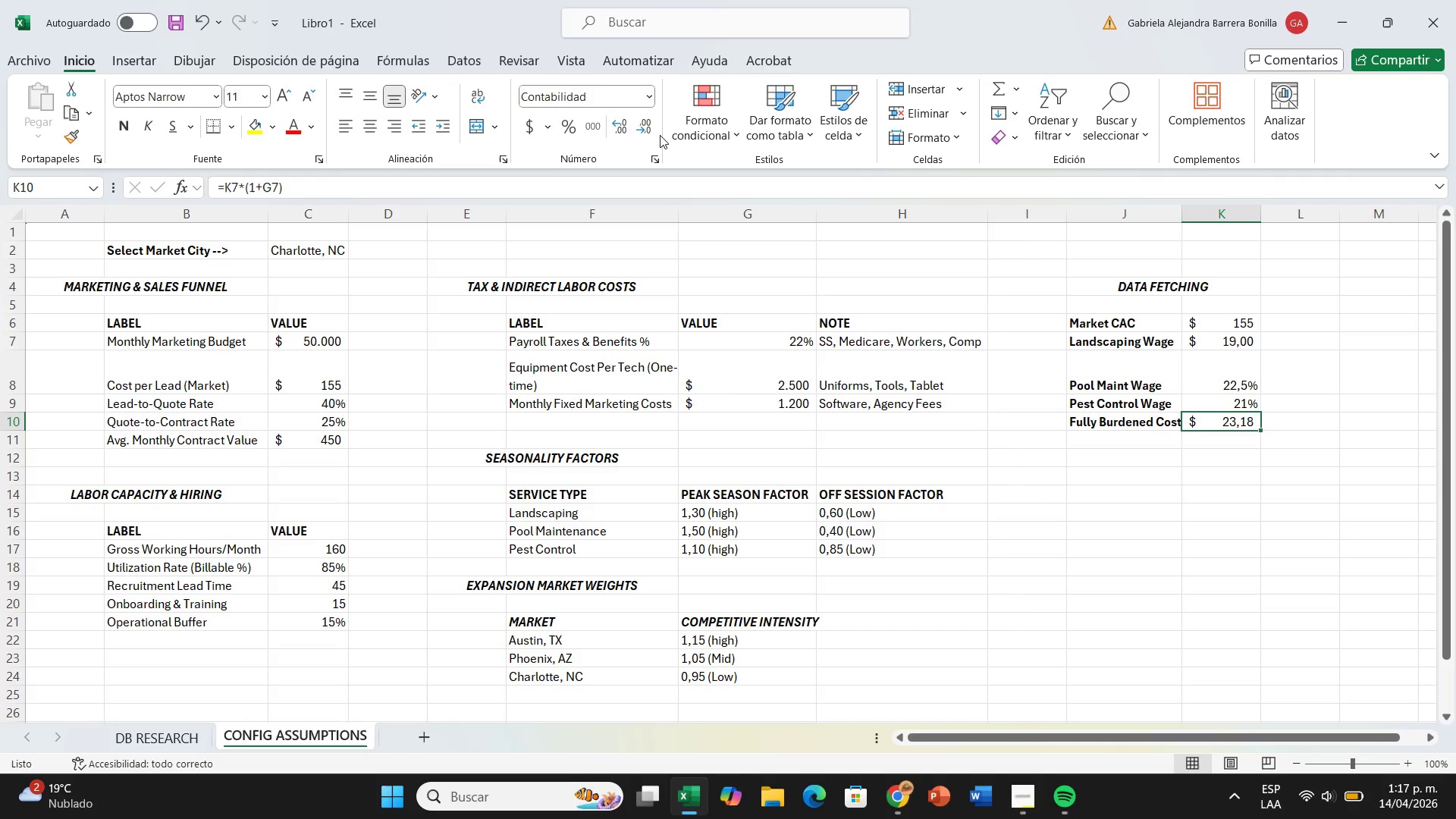 
left_click_drag(start_coordinate=[1216, 340], to_coordinate=[1220, 406])
 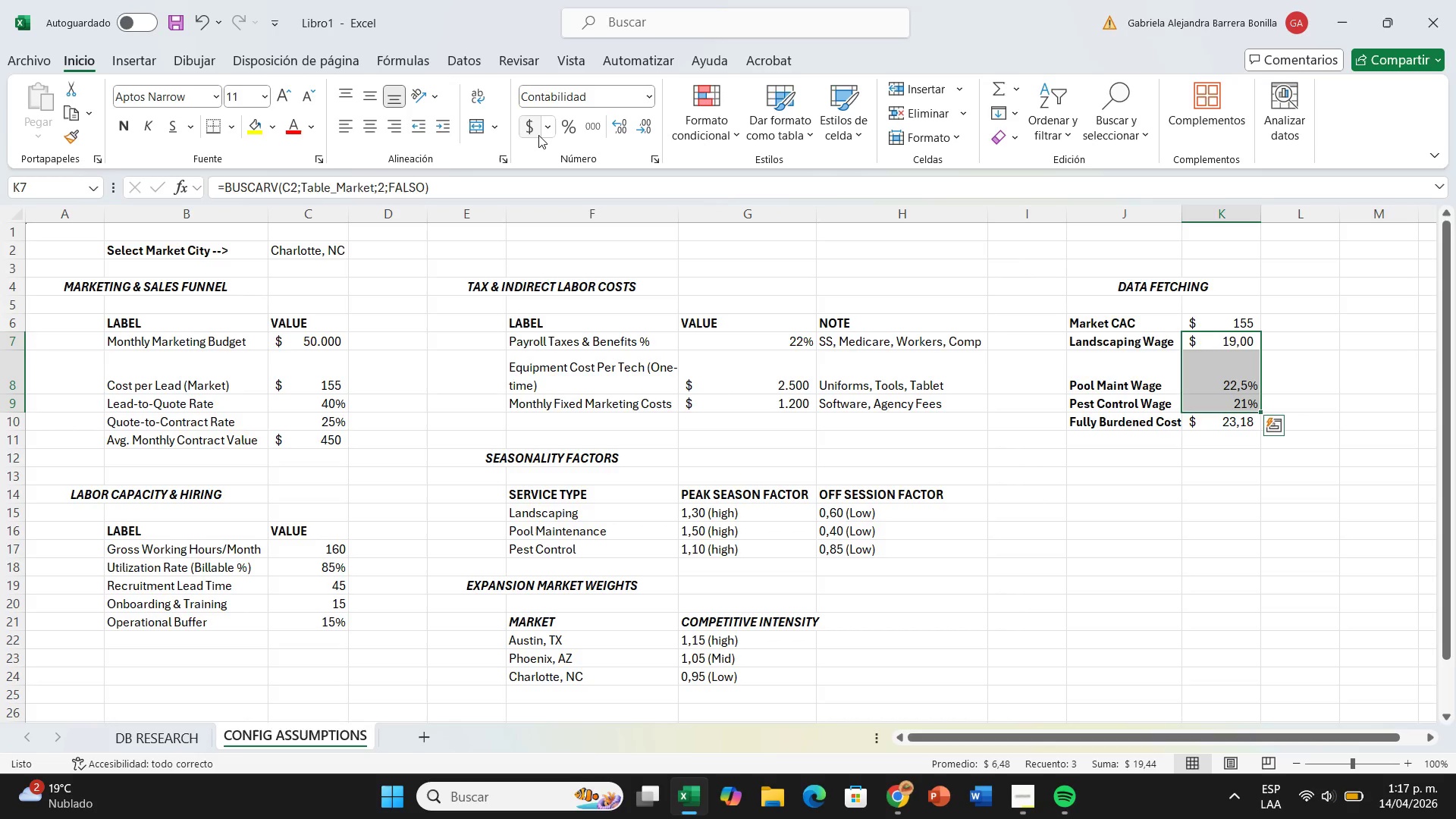 
left_click([538, 135])
 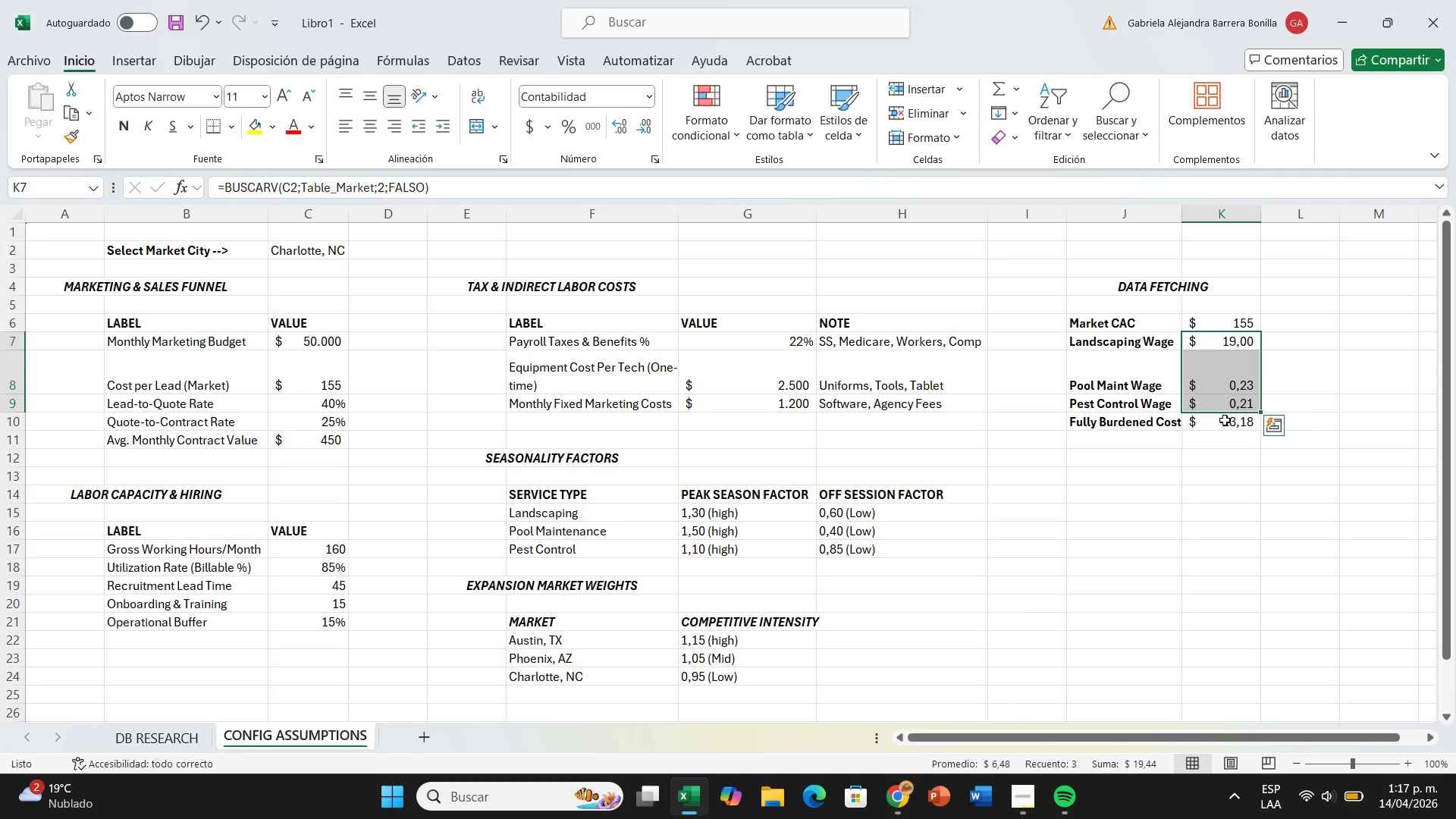 
wait(17.53)
 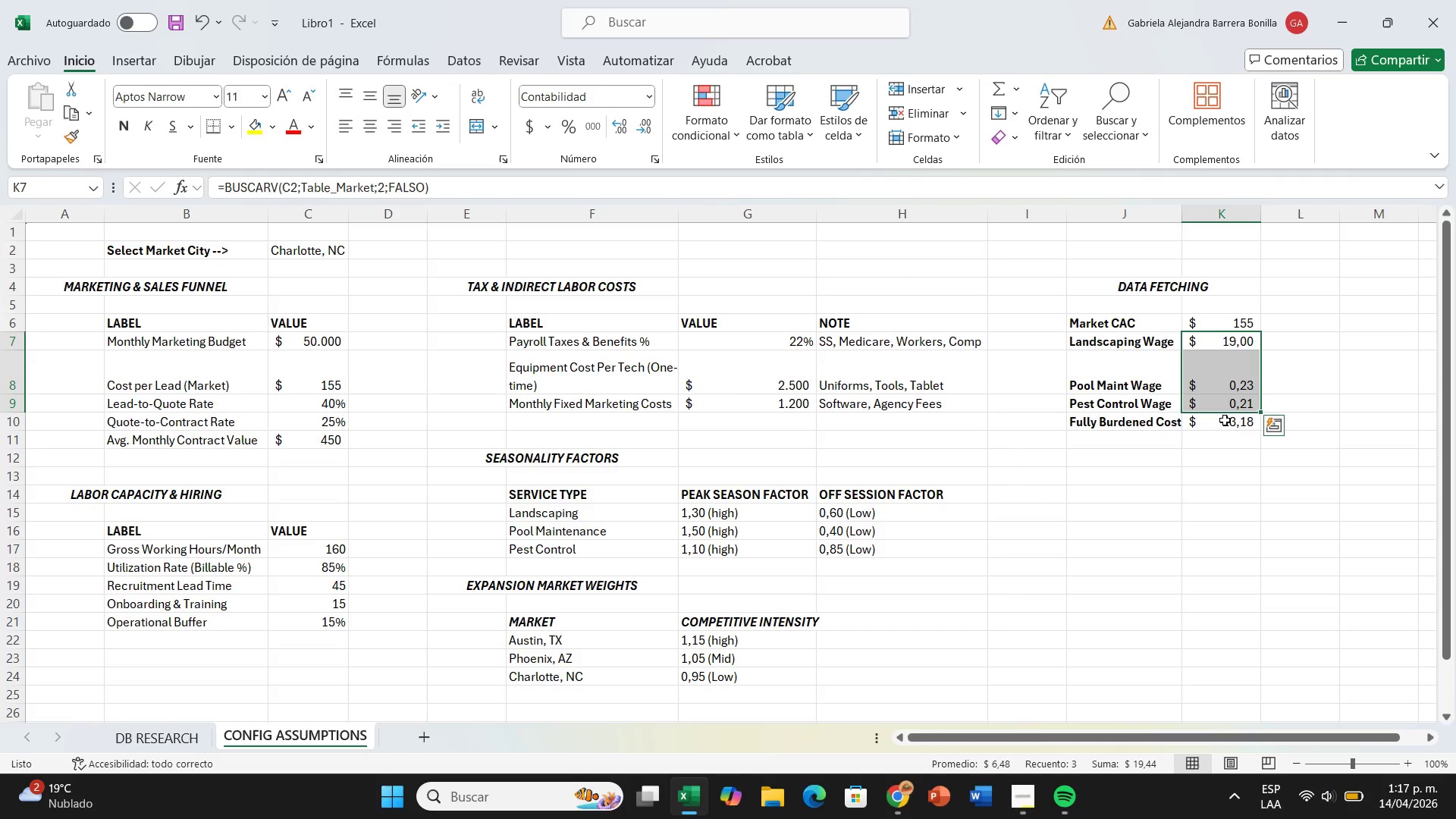 
left_click([1225, 420])
 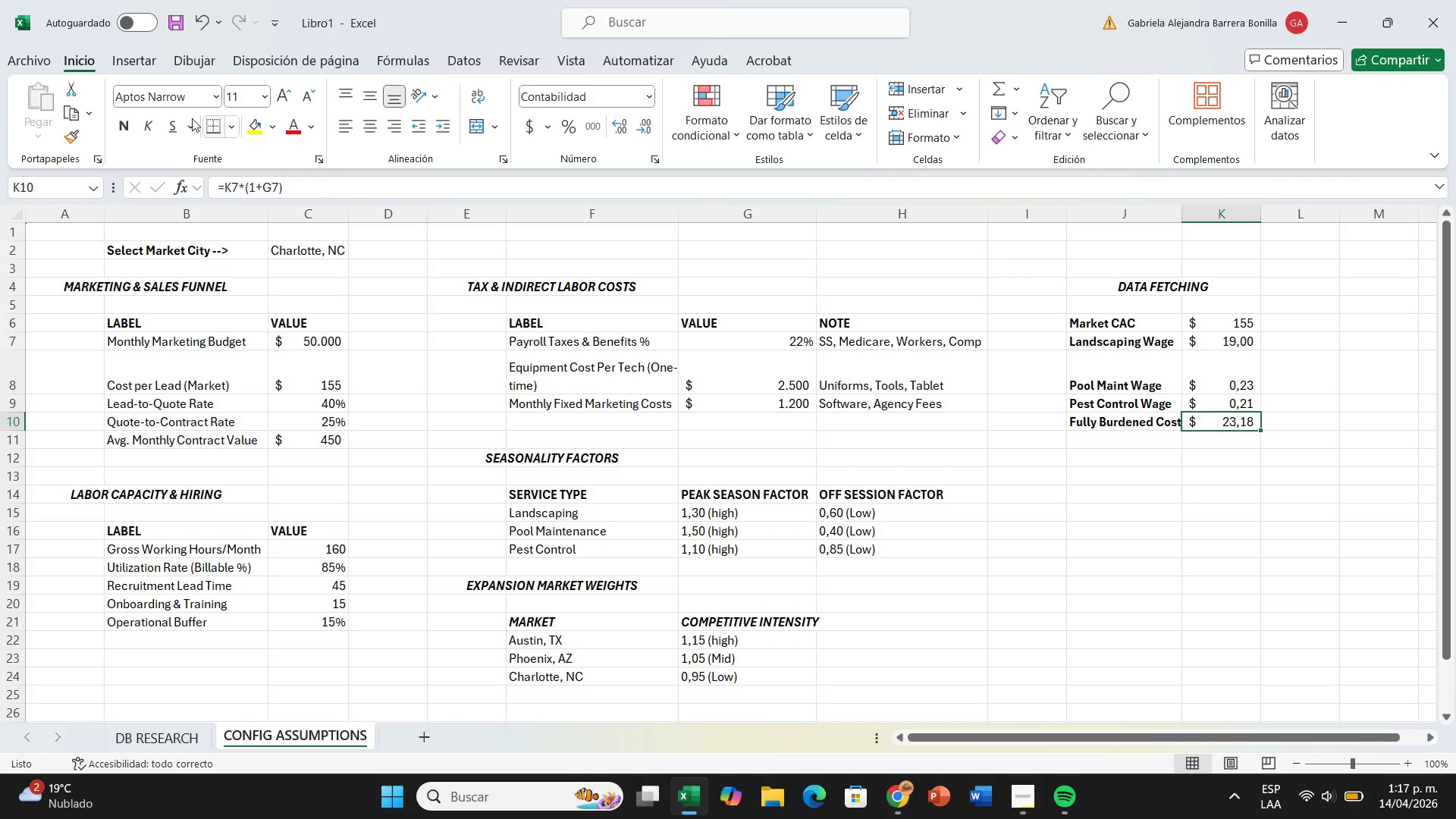 
left_click([116, 128])
 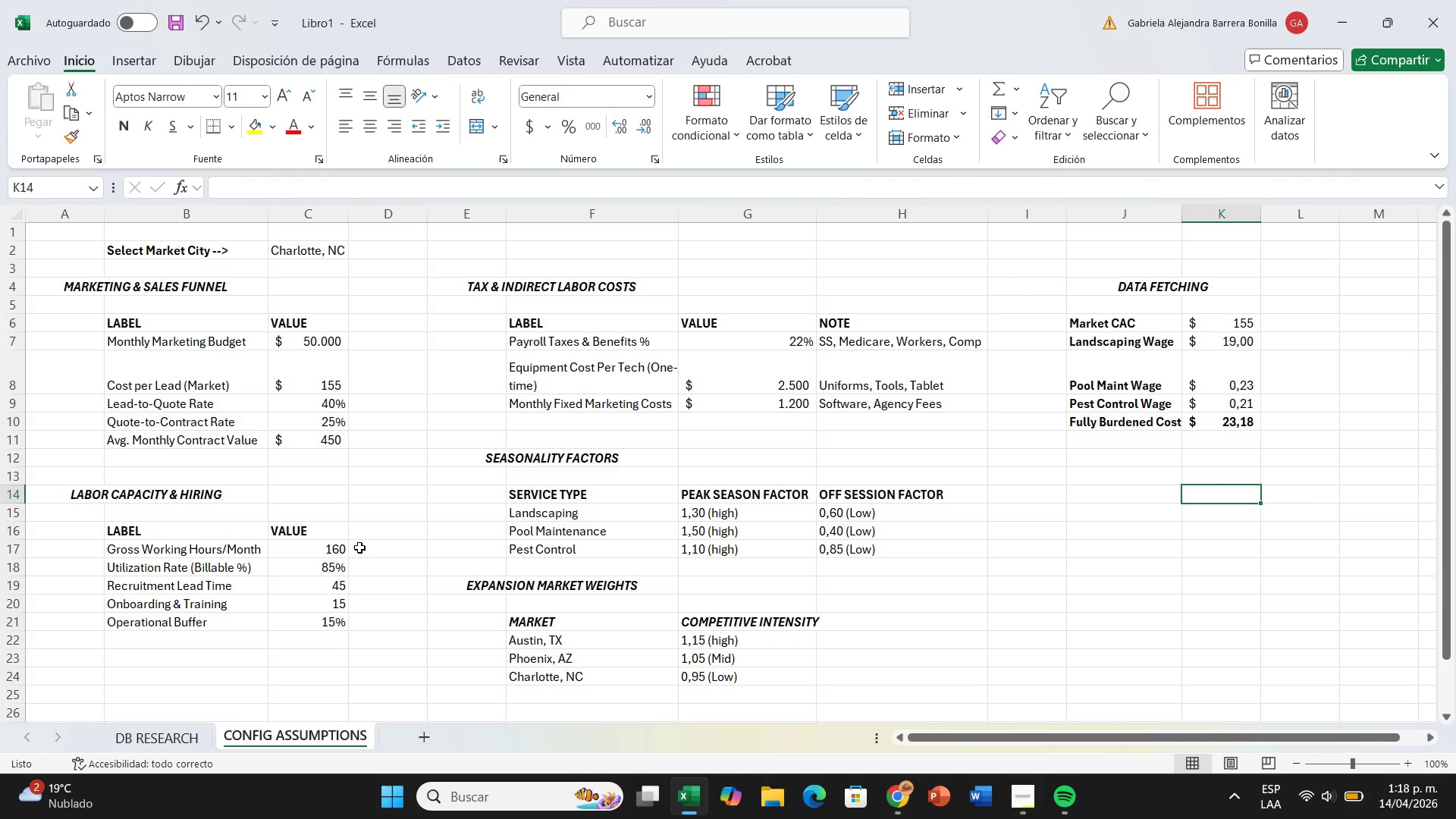 
wait(23.25)
 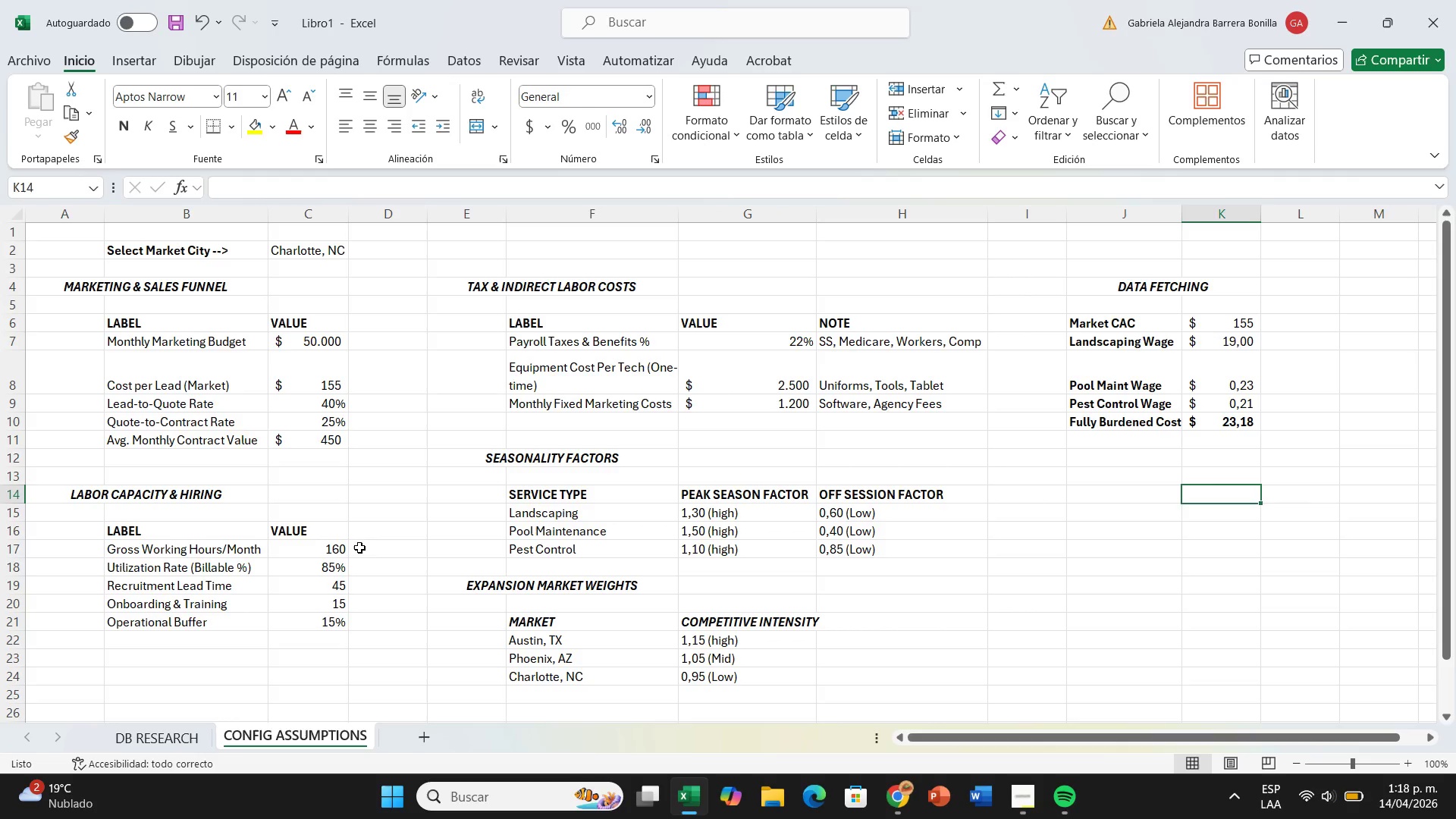 
left_click([349, 587])
 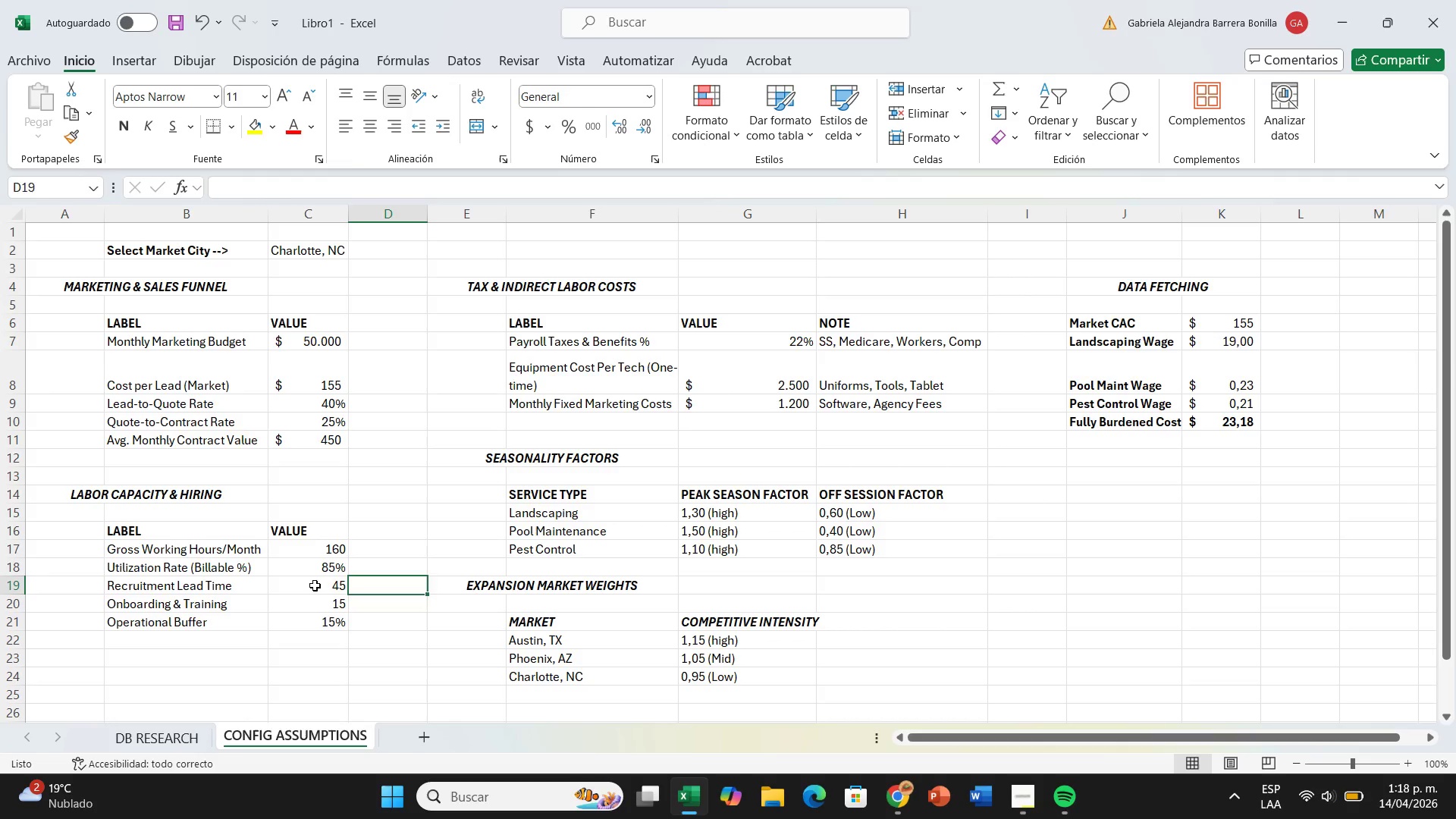 
left_click([315, 585])
 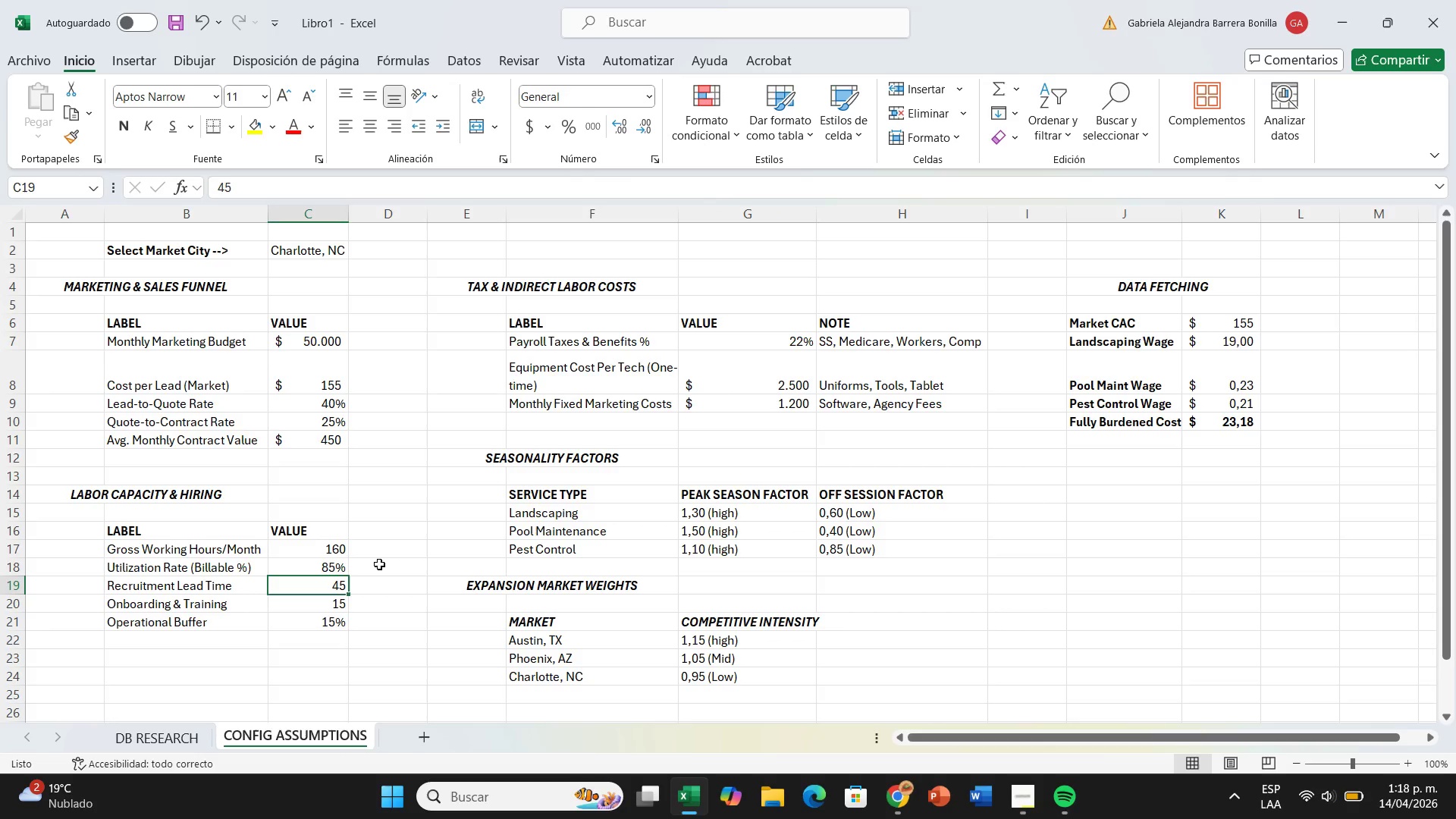 
wait(15.7)
 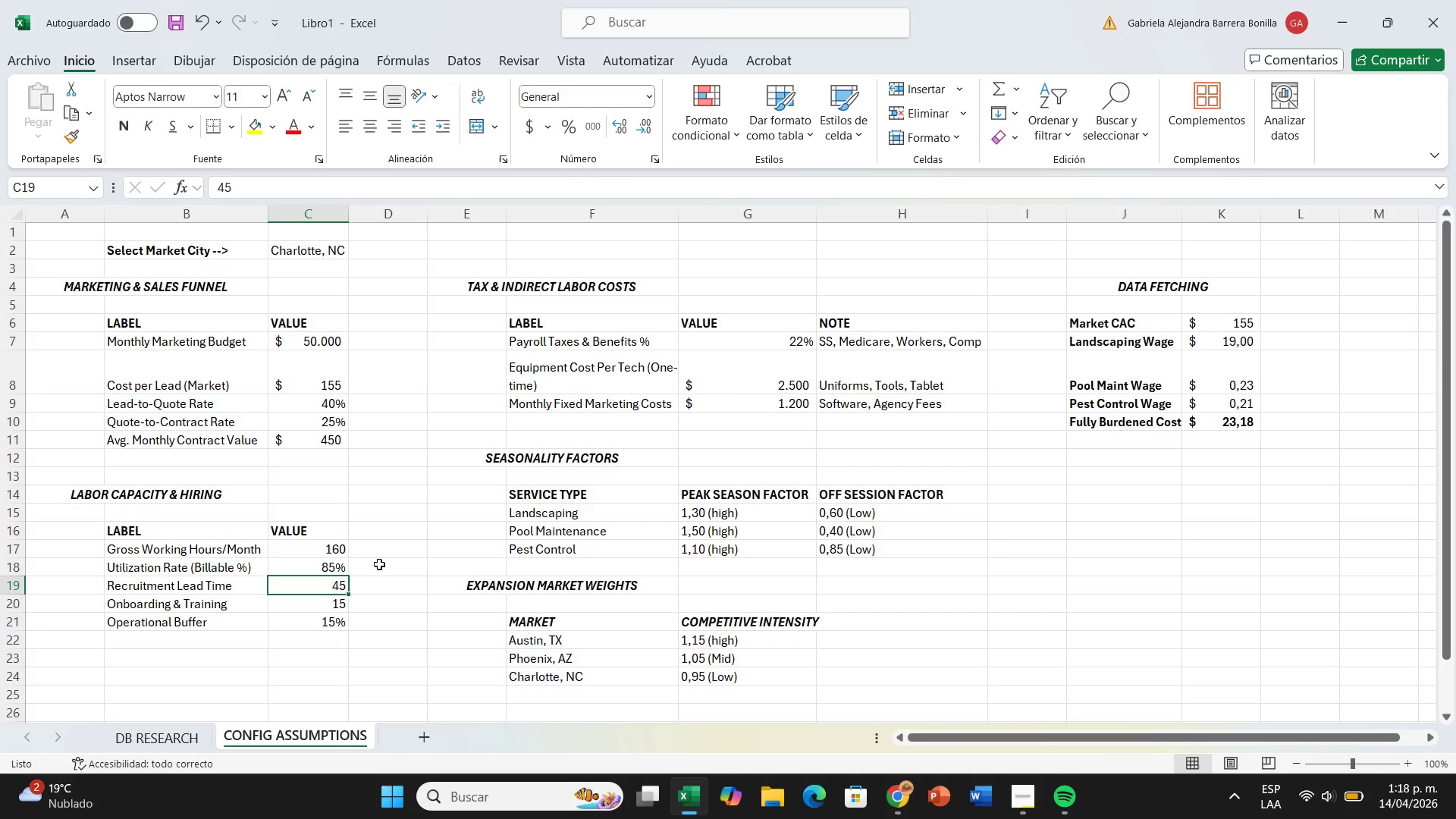 
left_click([1247, 541])
 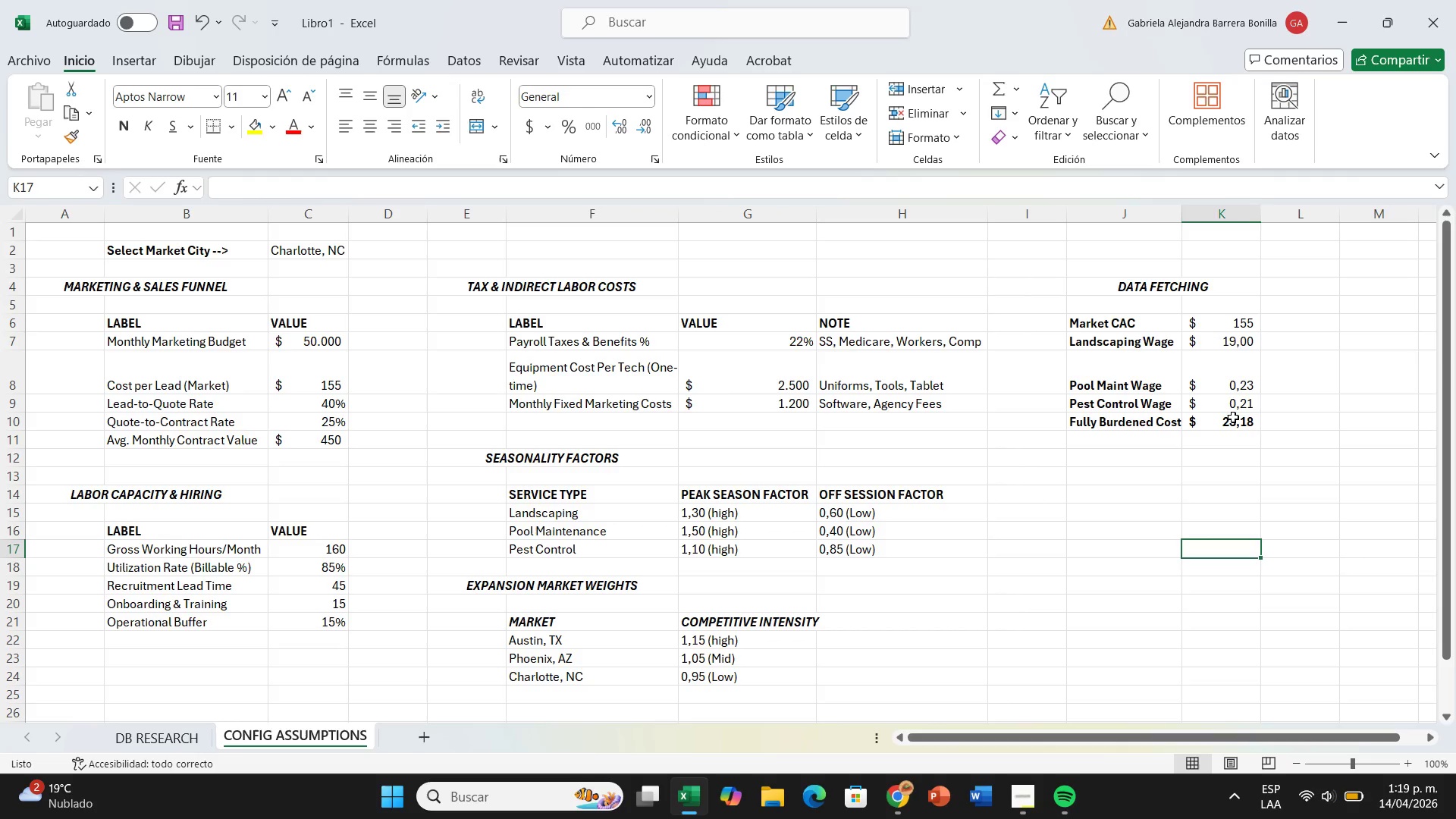 
wait(60.62)
 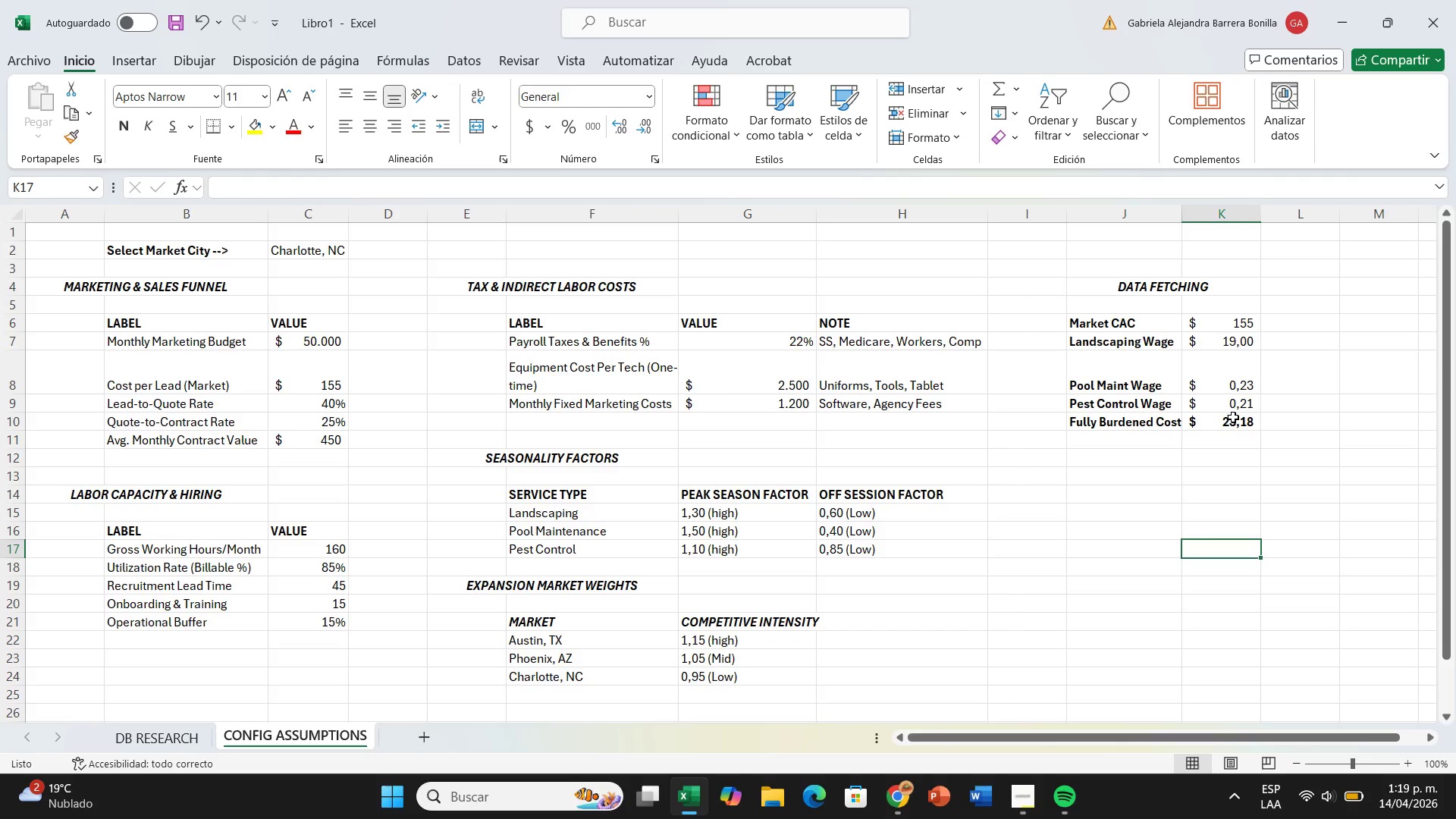 
left_click([1249, 416])
 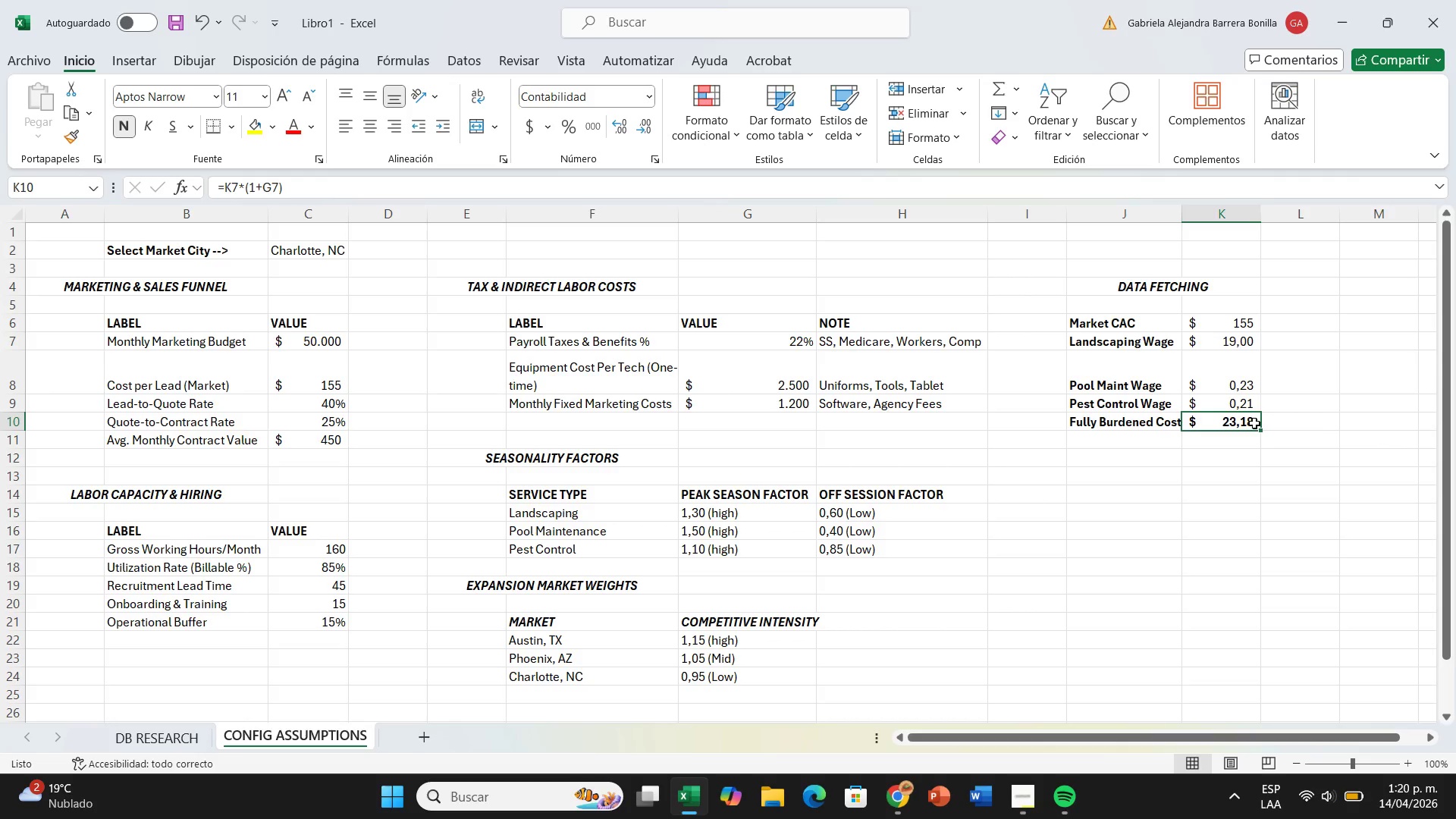 
wait(39.53)
 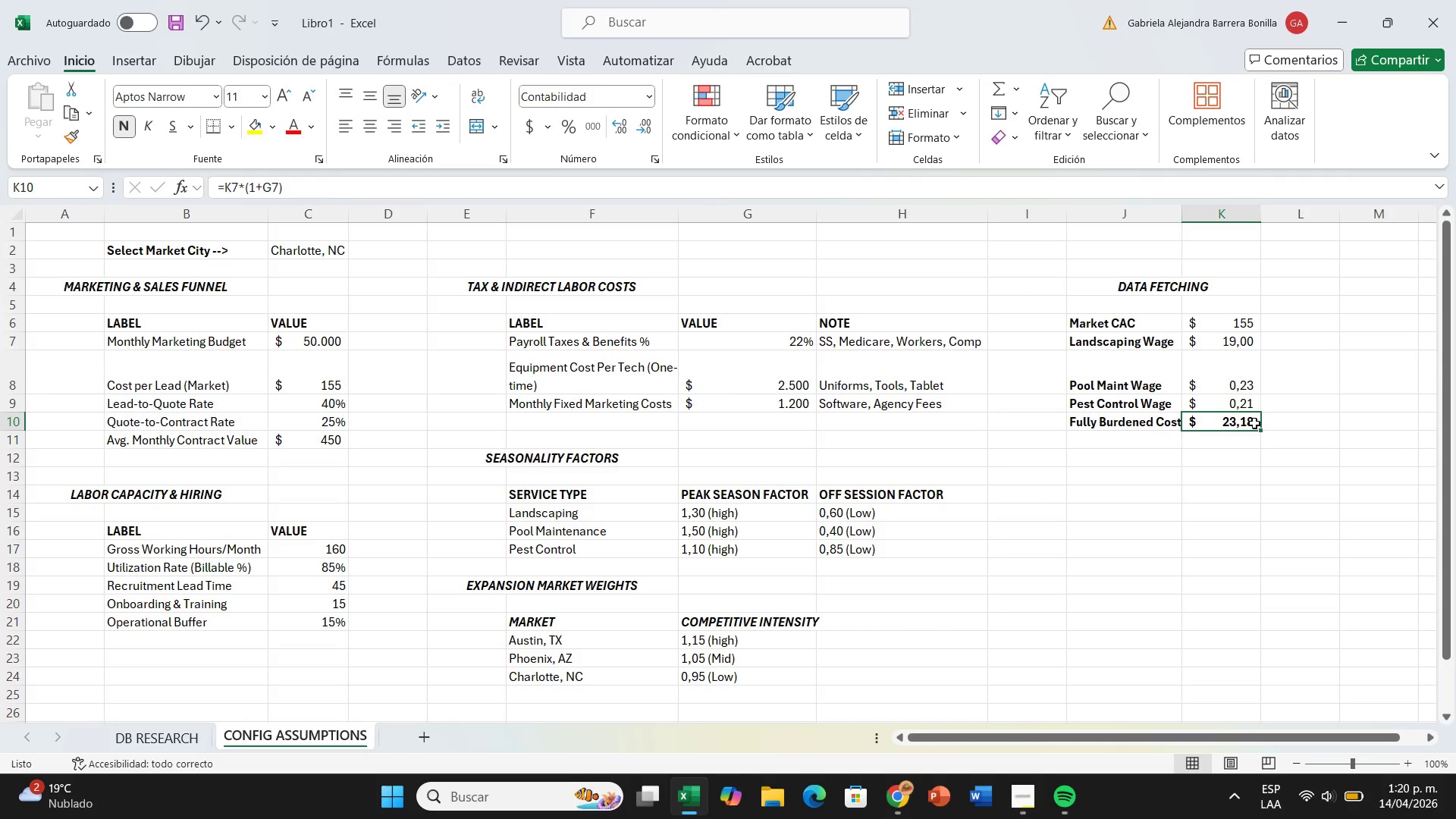 
left_click([1240, 341])
 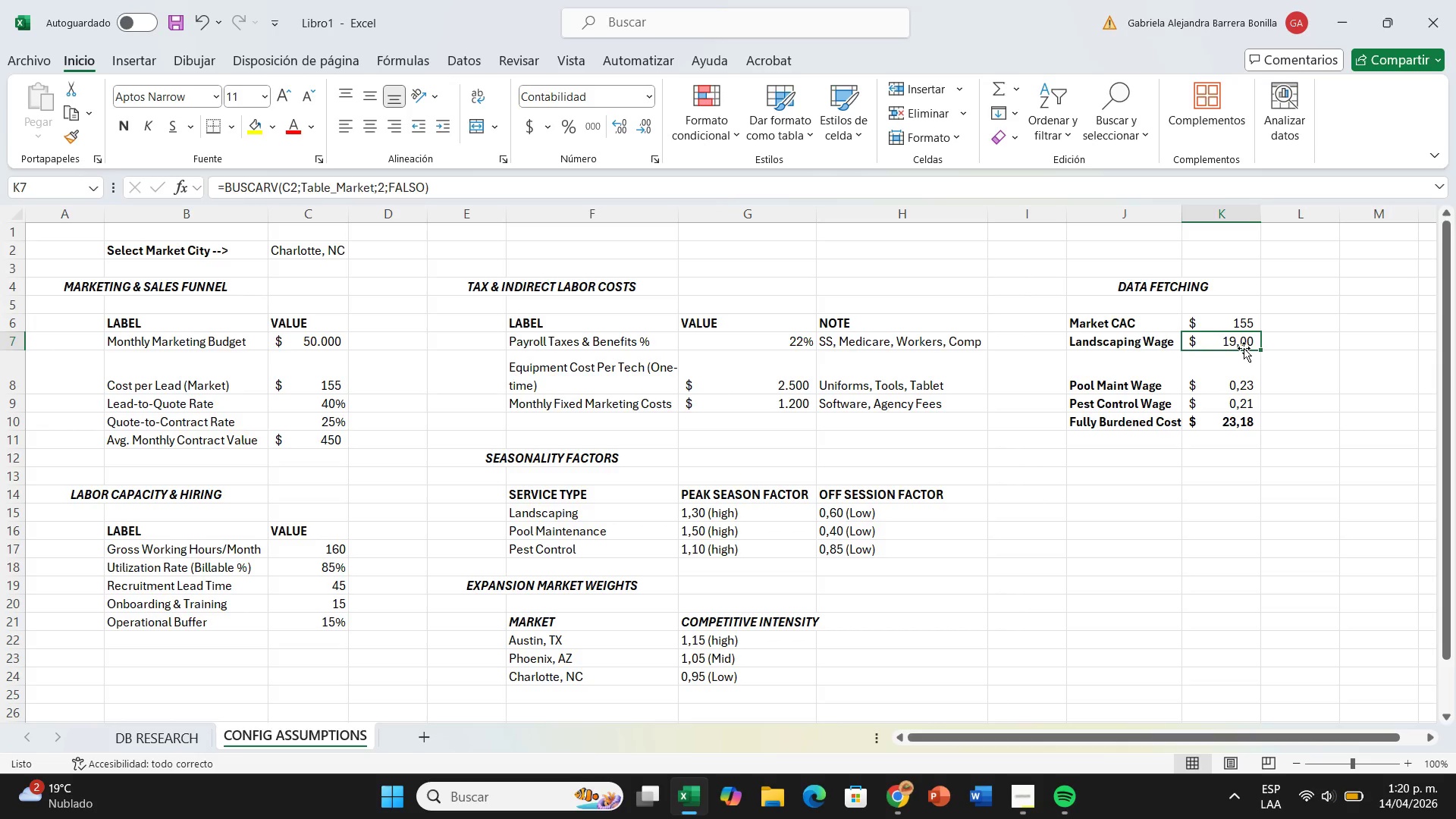 
wait(42.17)
 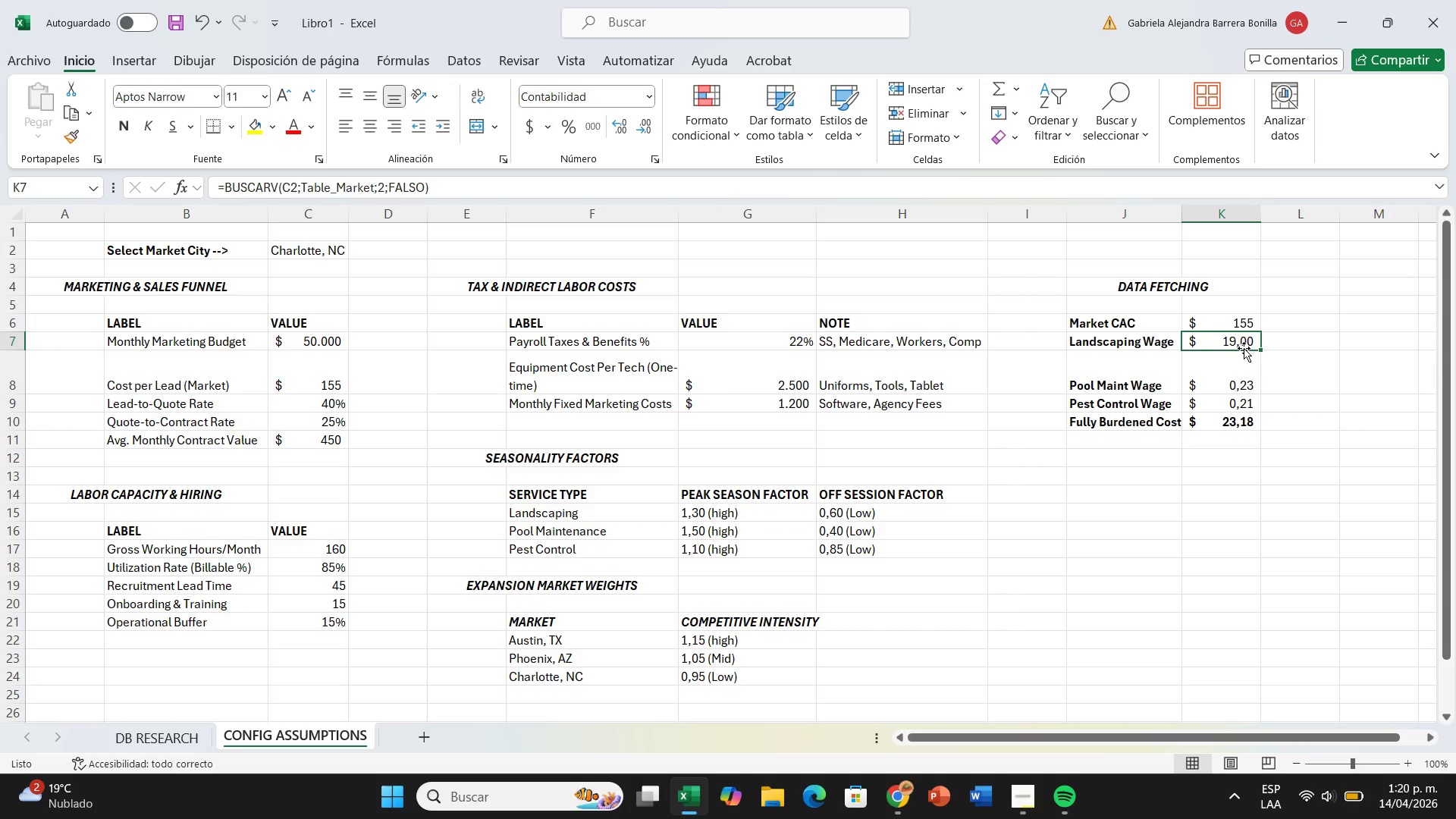 
left_click([1240, 376])
 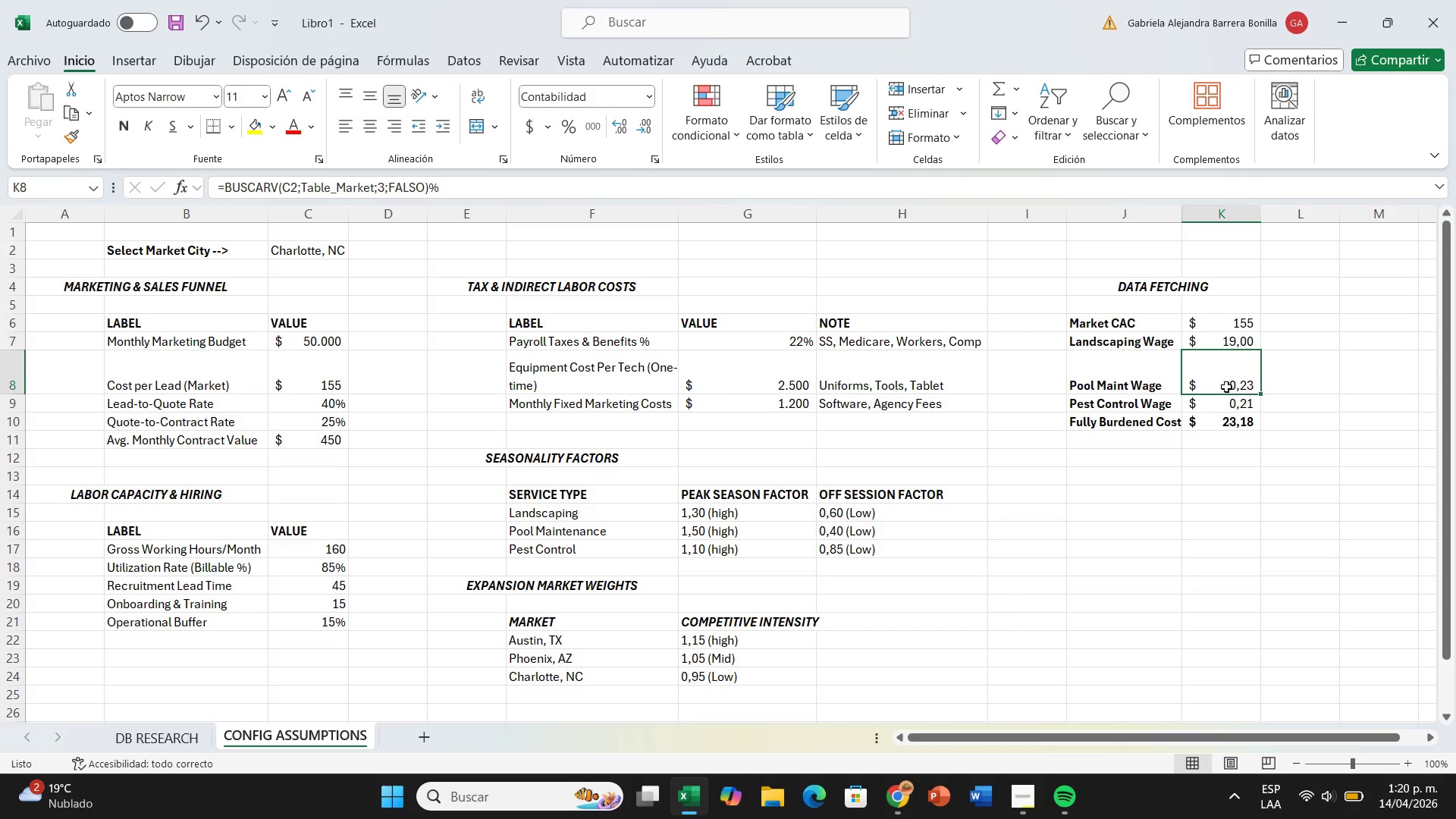 
wait(5.39)
 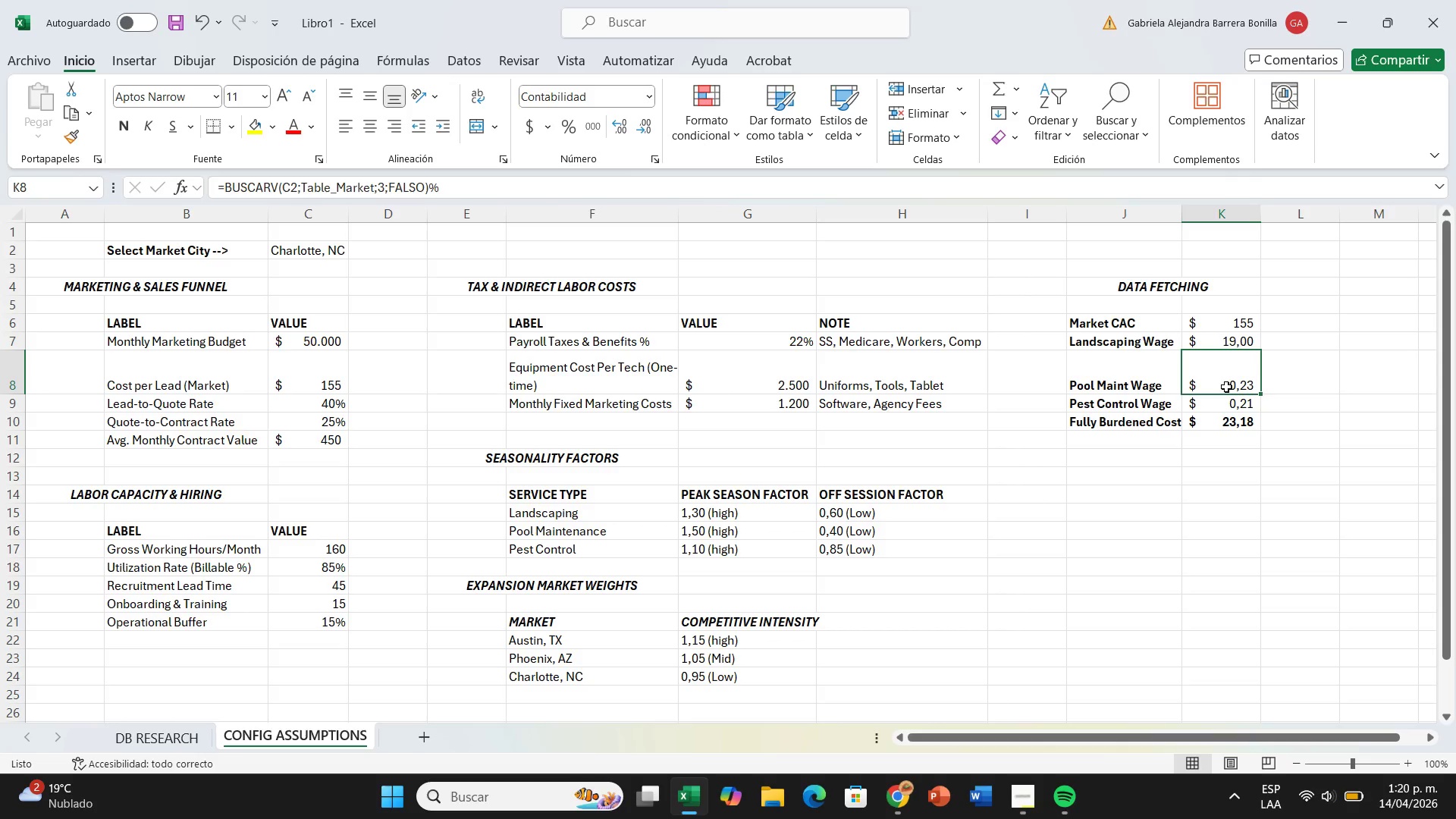 
left_click([482, 196])
 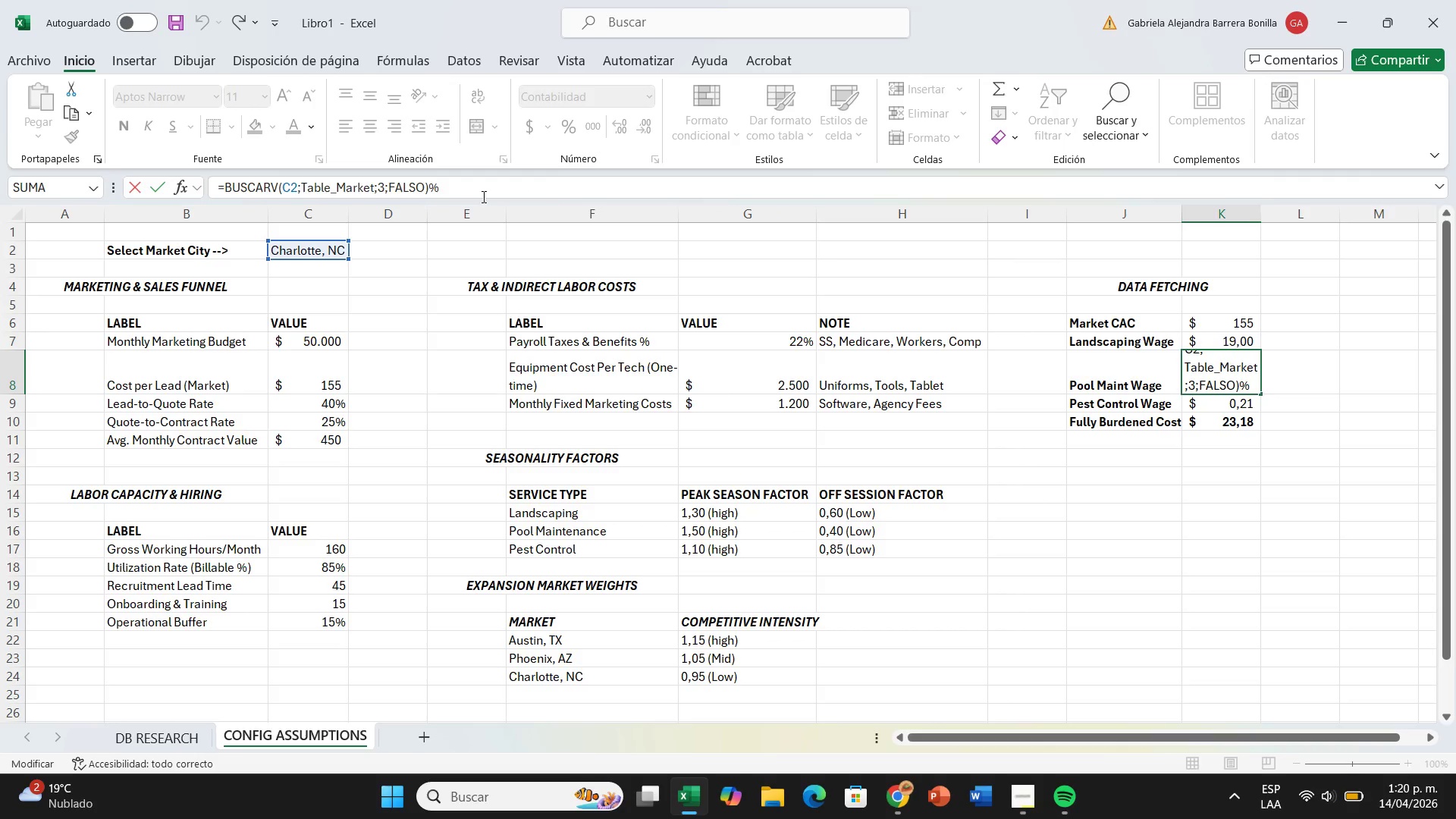 
key(Backspace)
 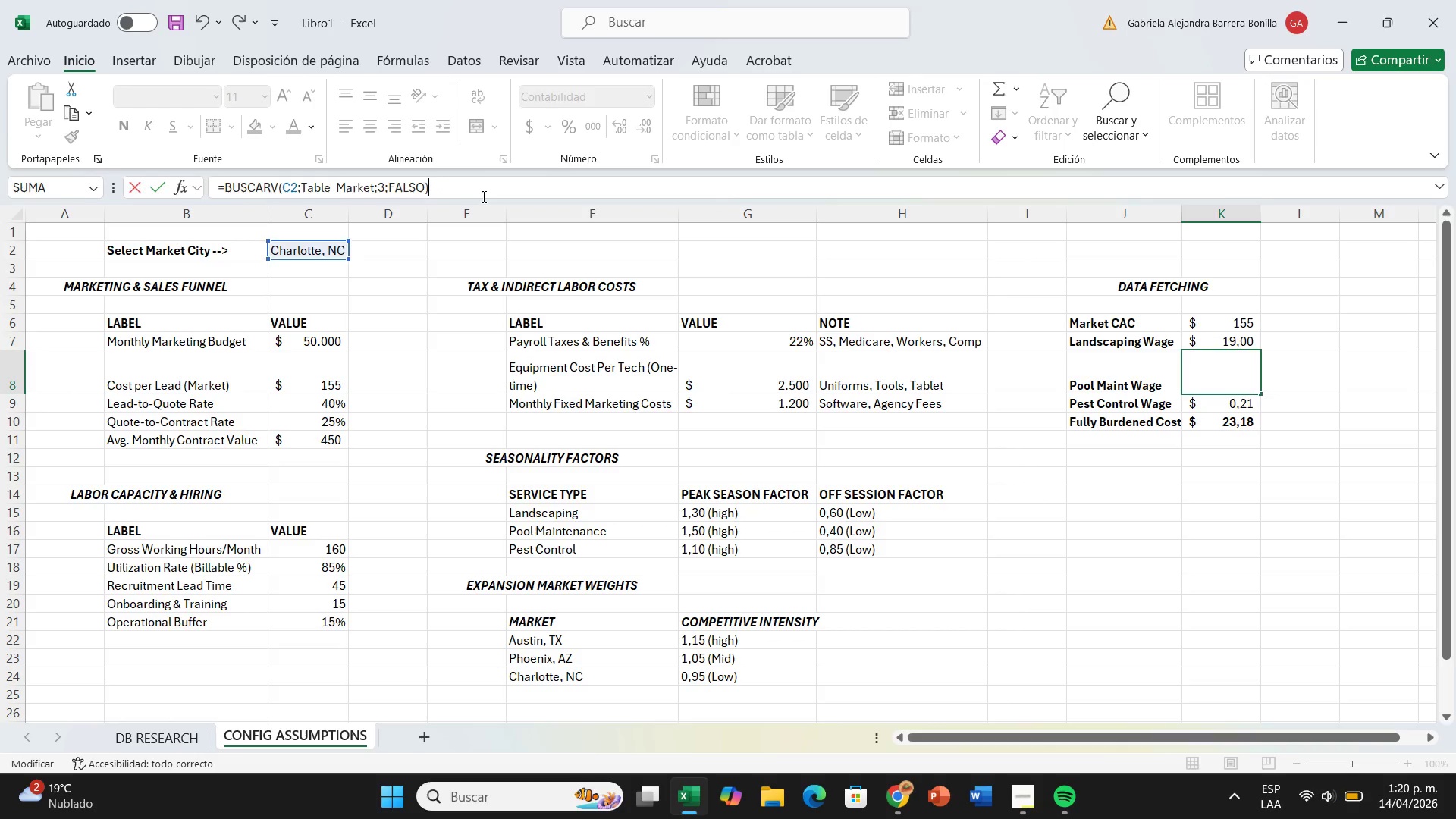 
key(Enter)
 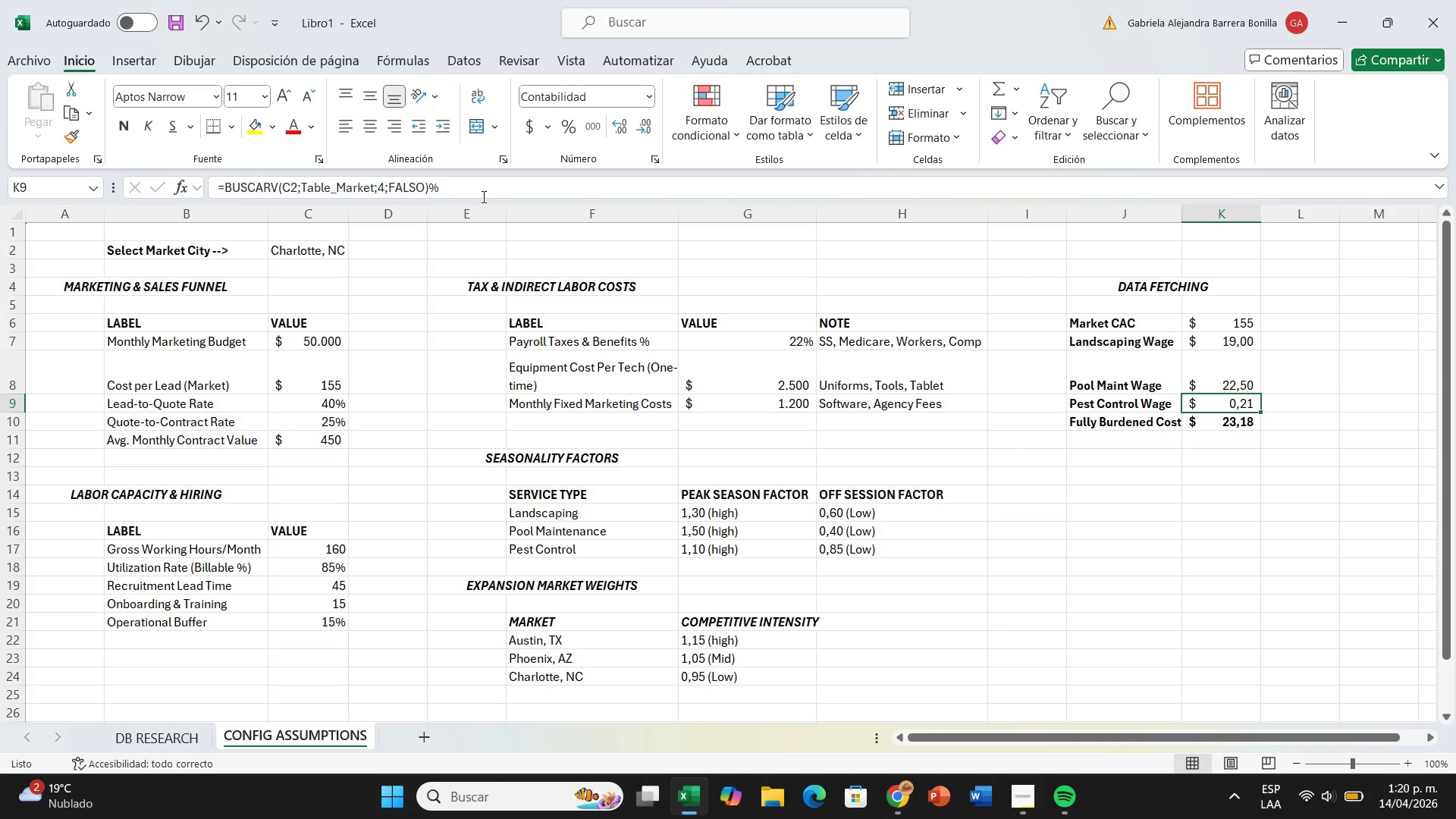 
left_click([482, 196])
 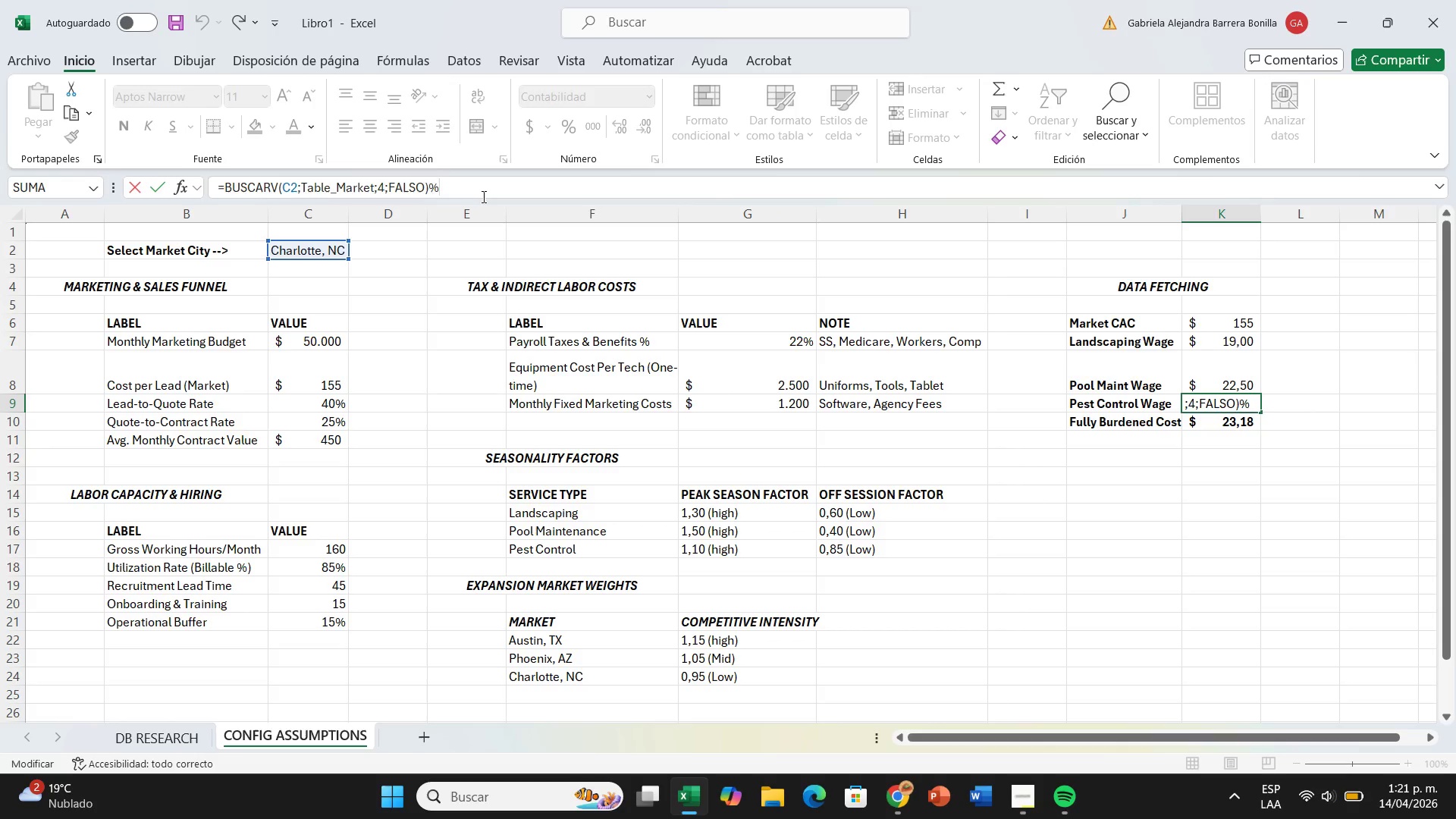 
key(Backspace)
 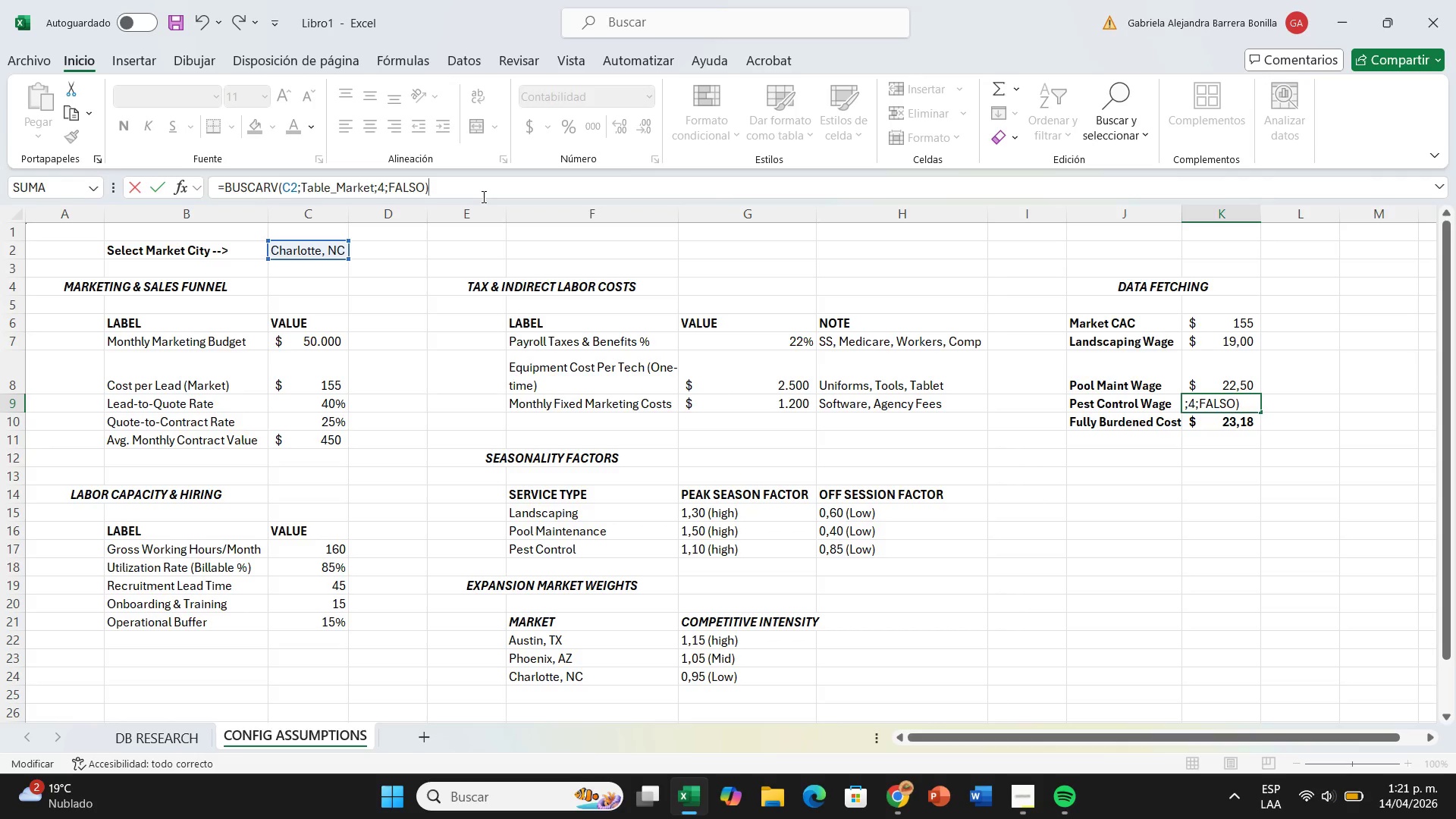 
key(Enter)
 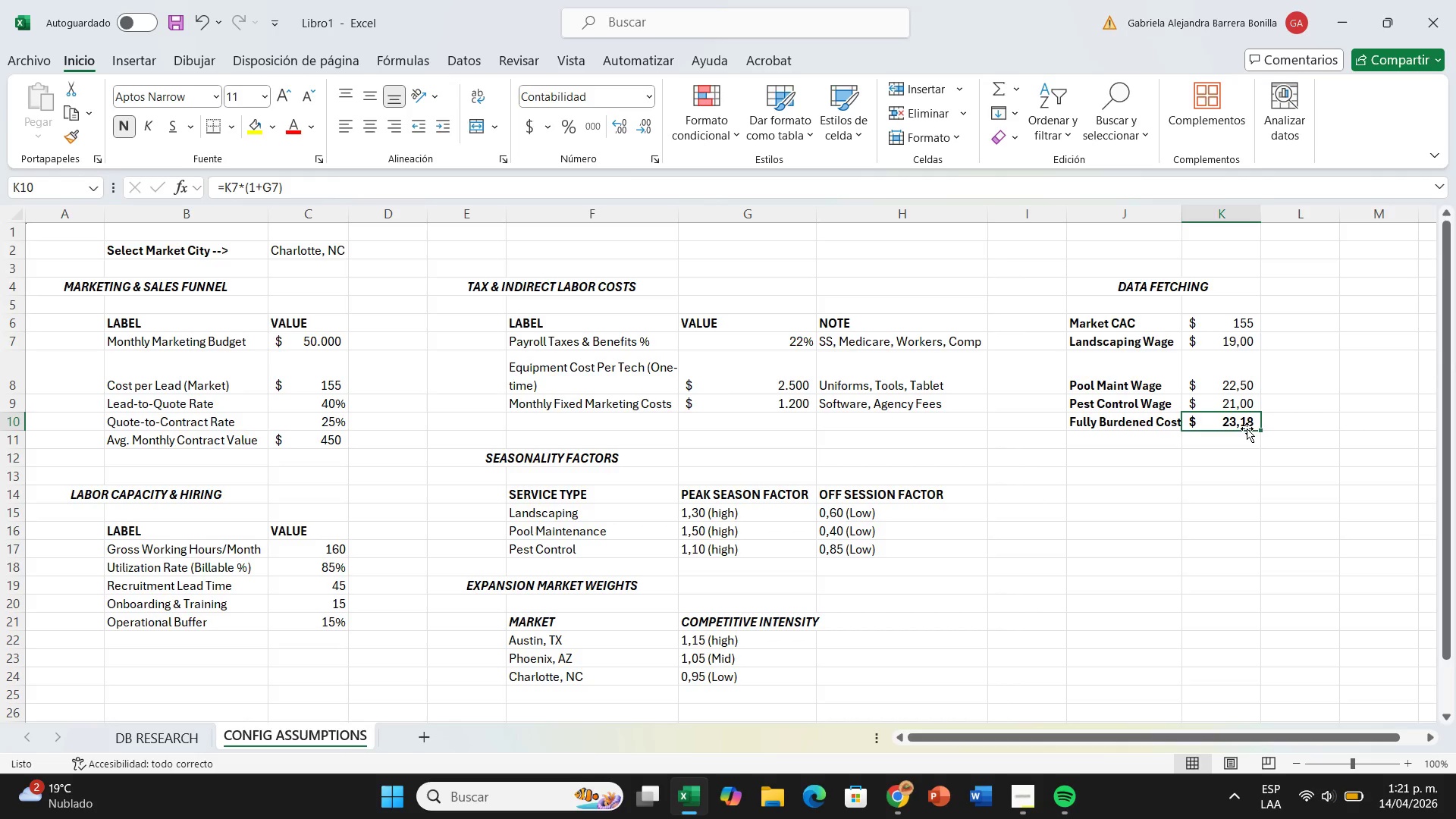 